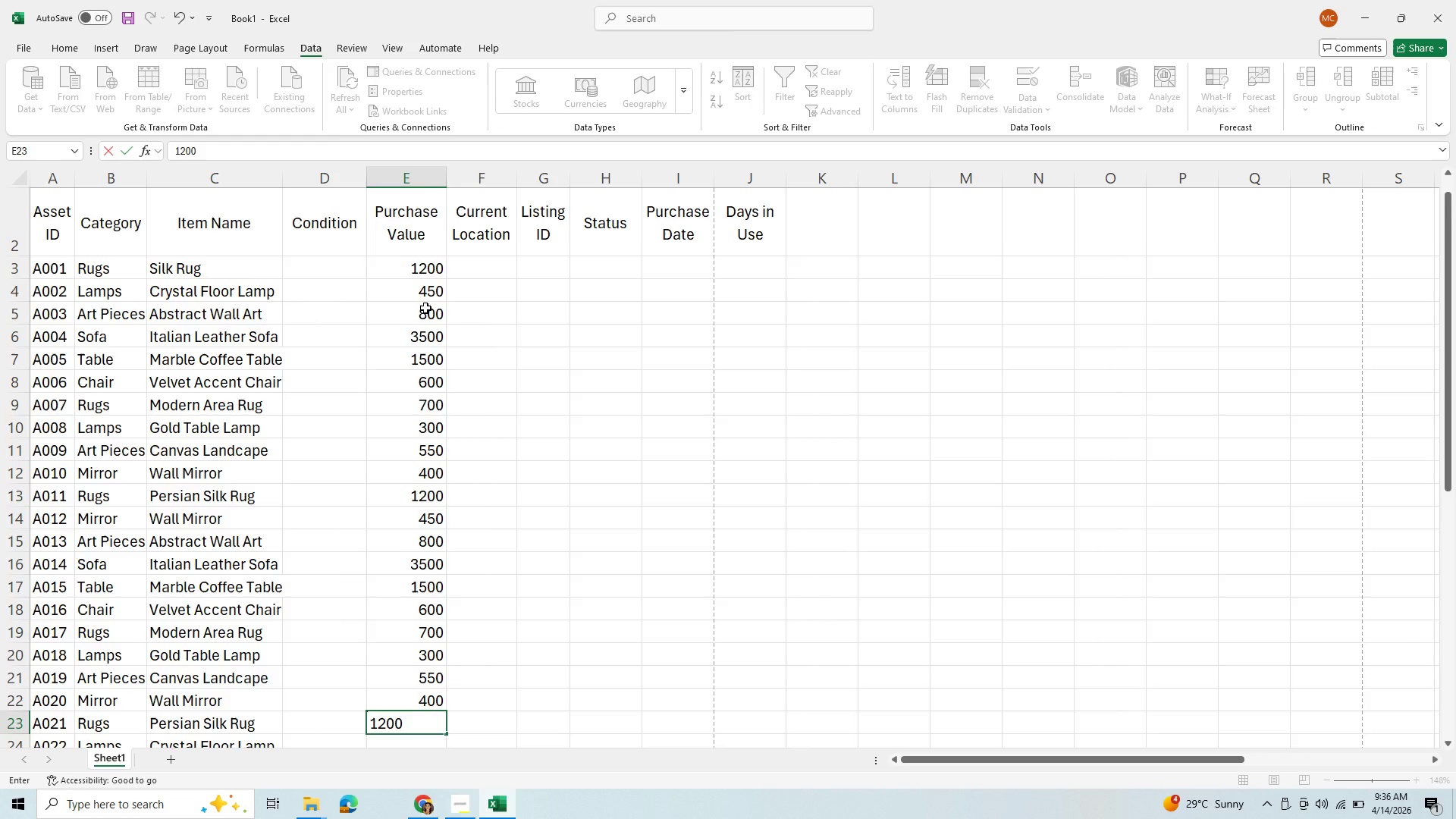 
key(Enter)
 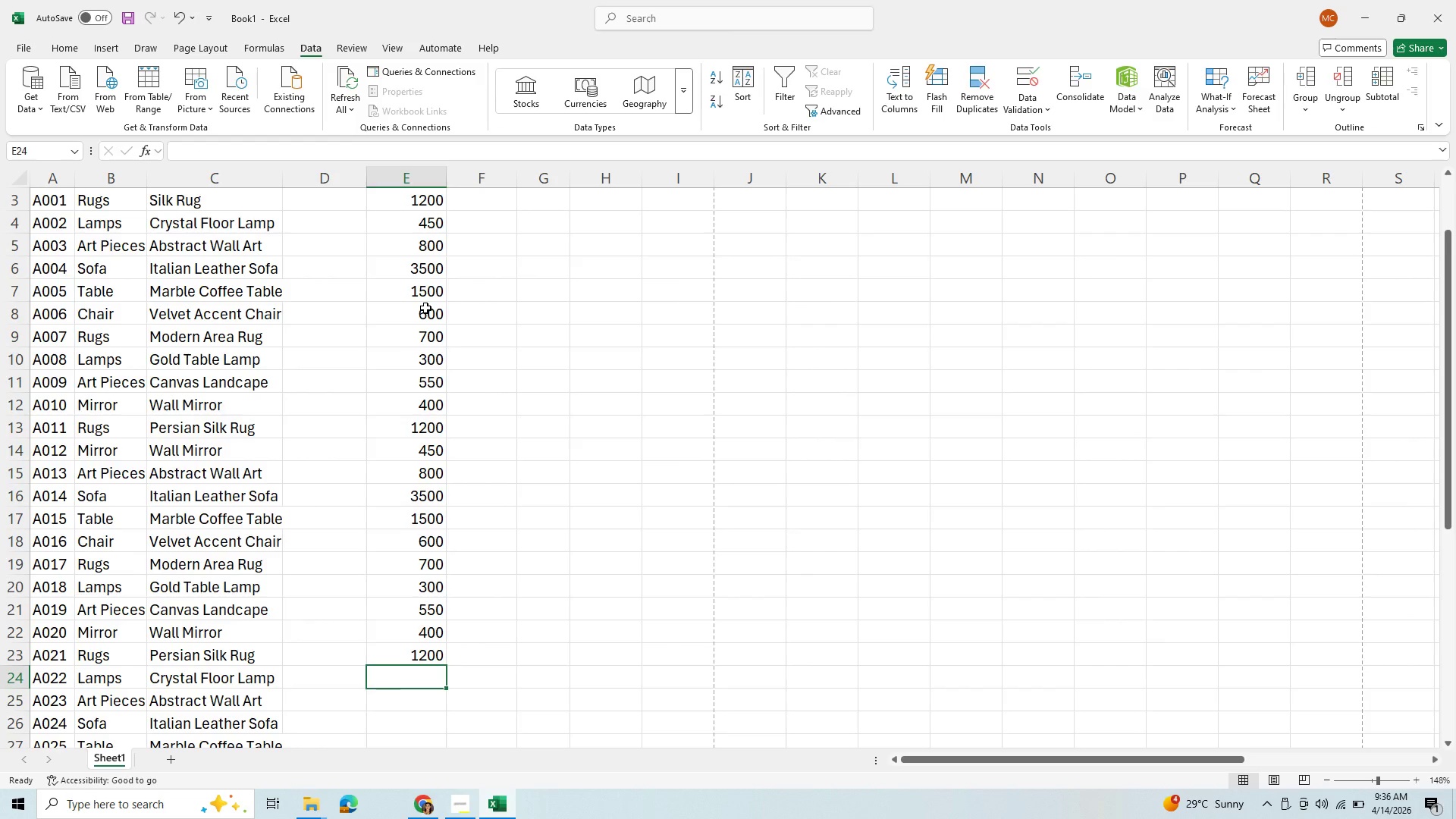 
type(450)
 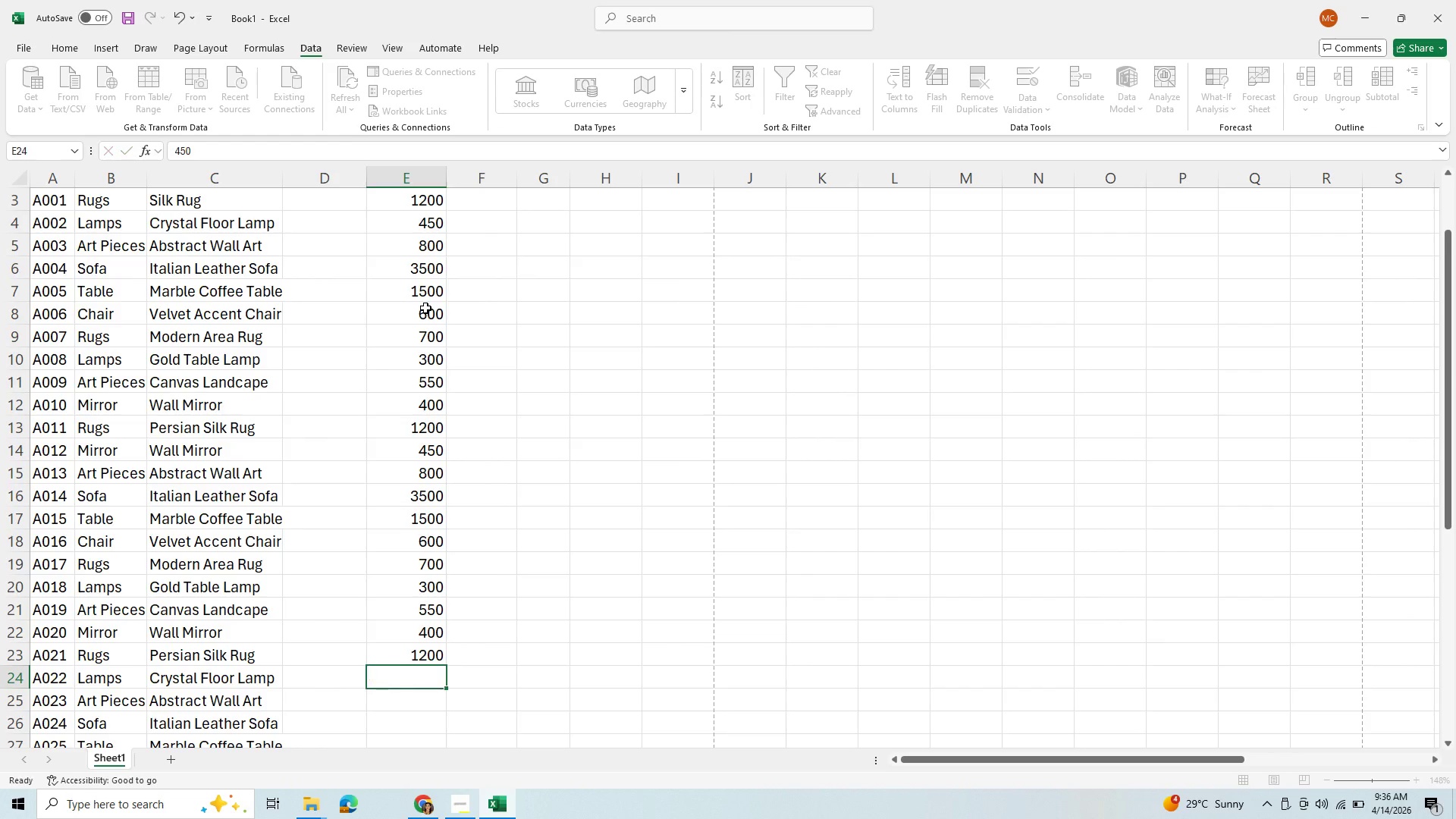 
key(Enter)
 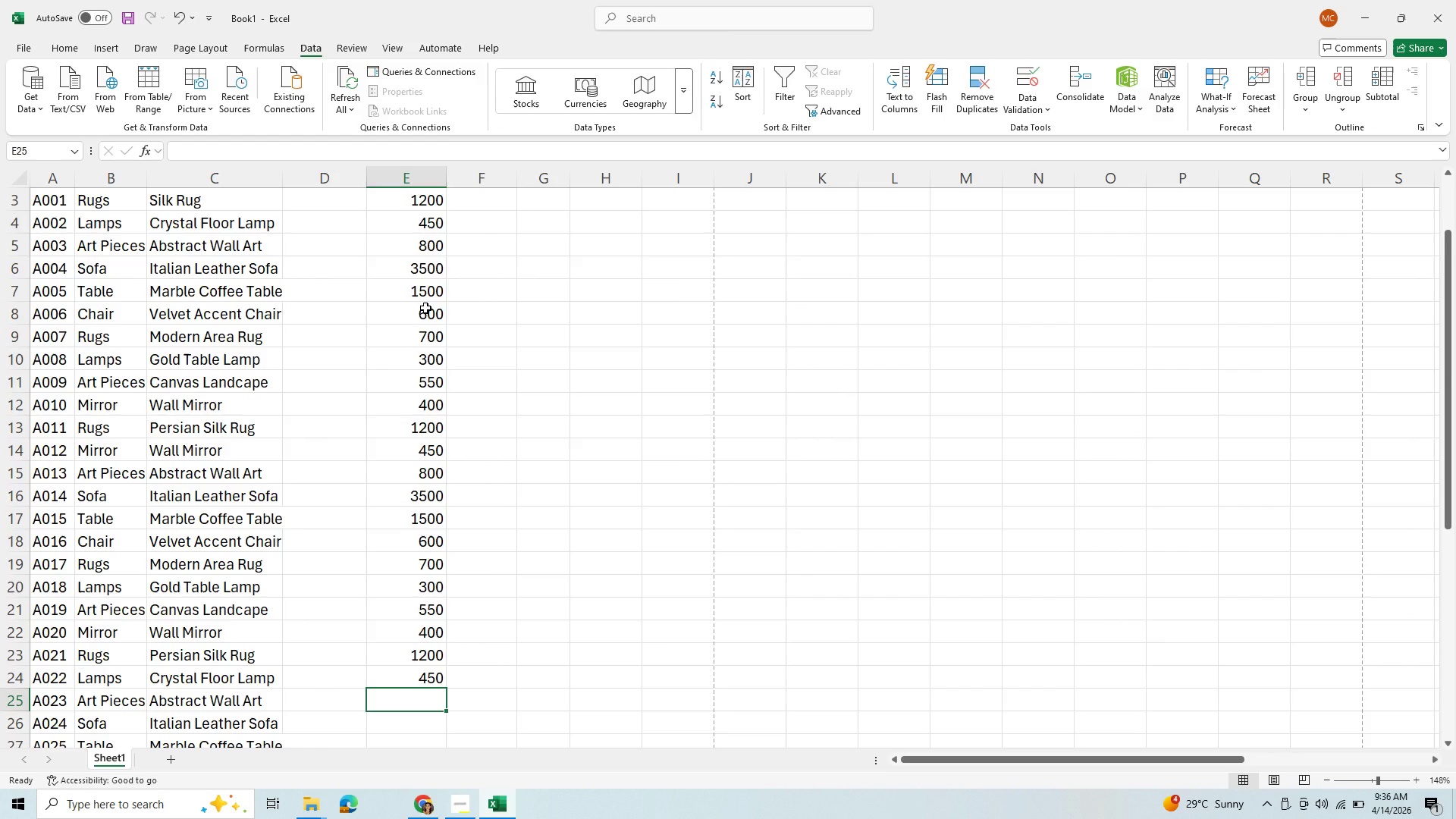 
type(800)
 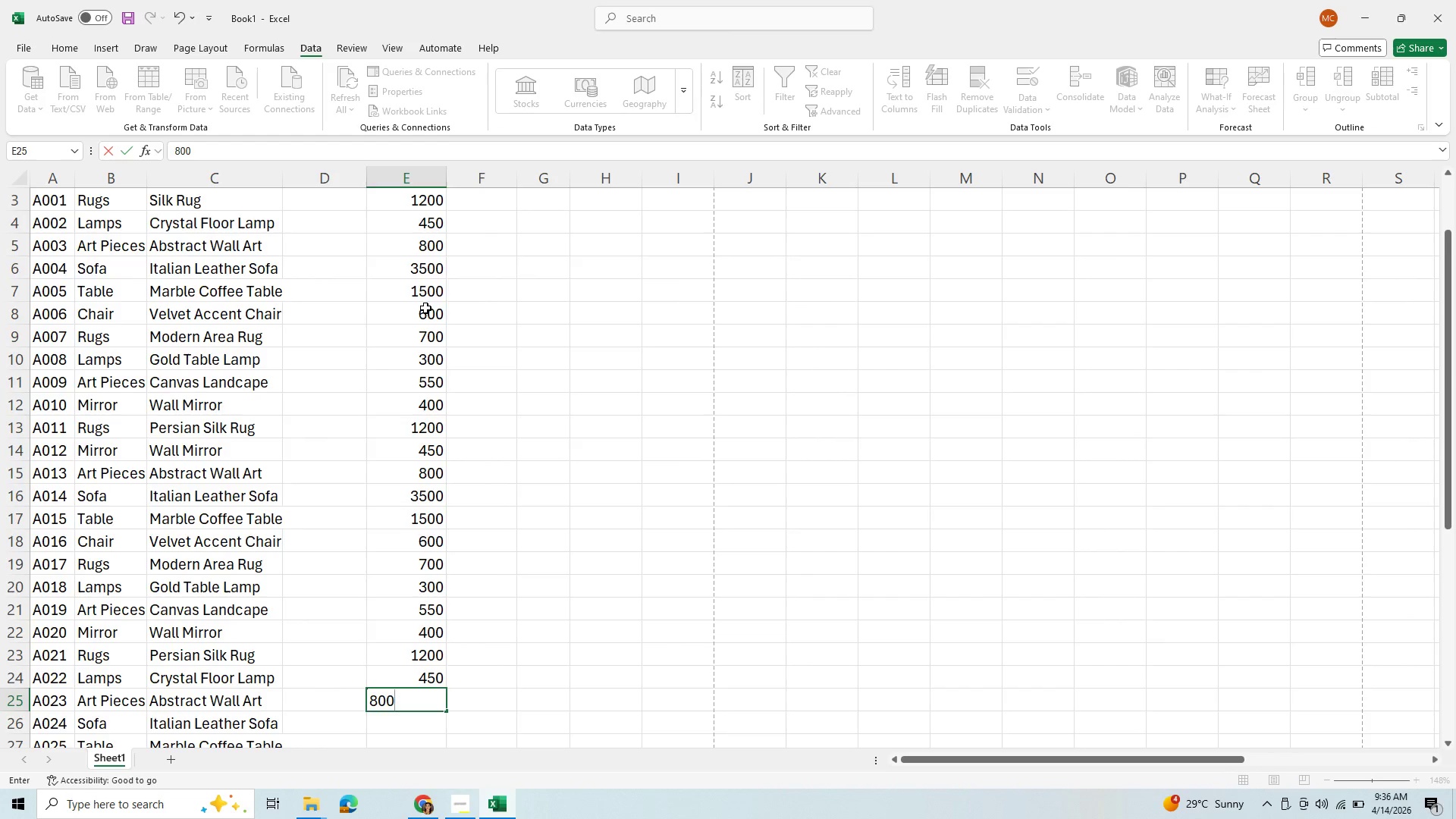 
key(Enter)
 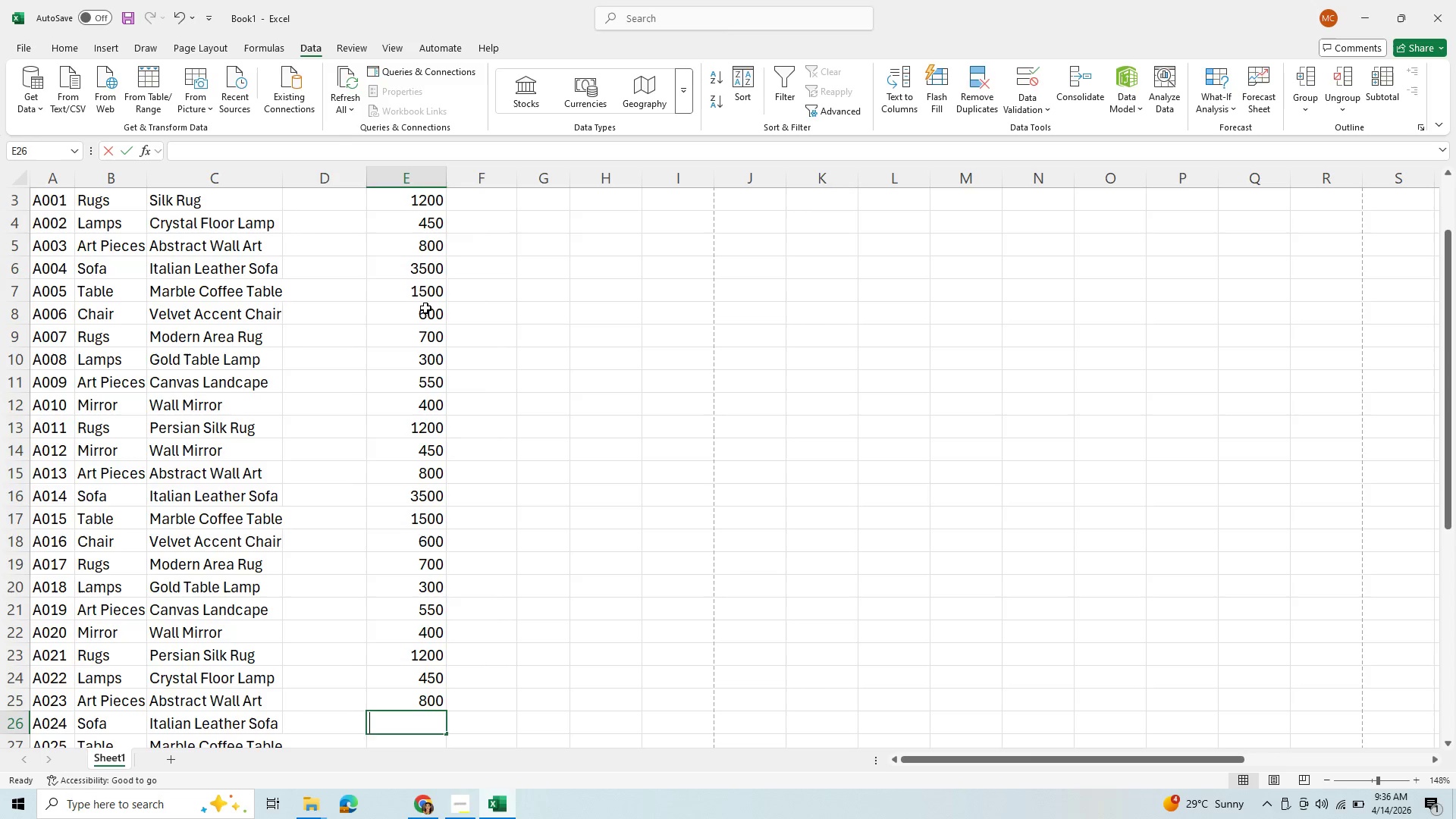 
type(3500)
 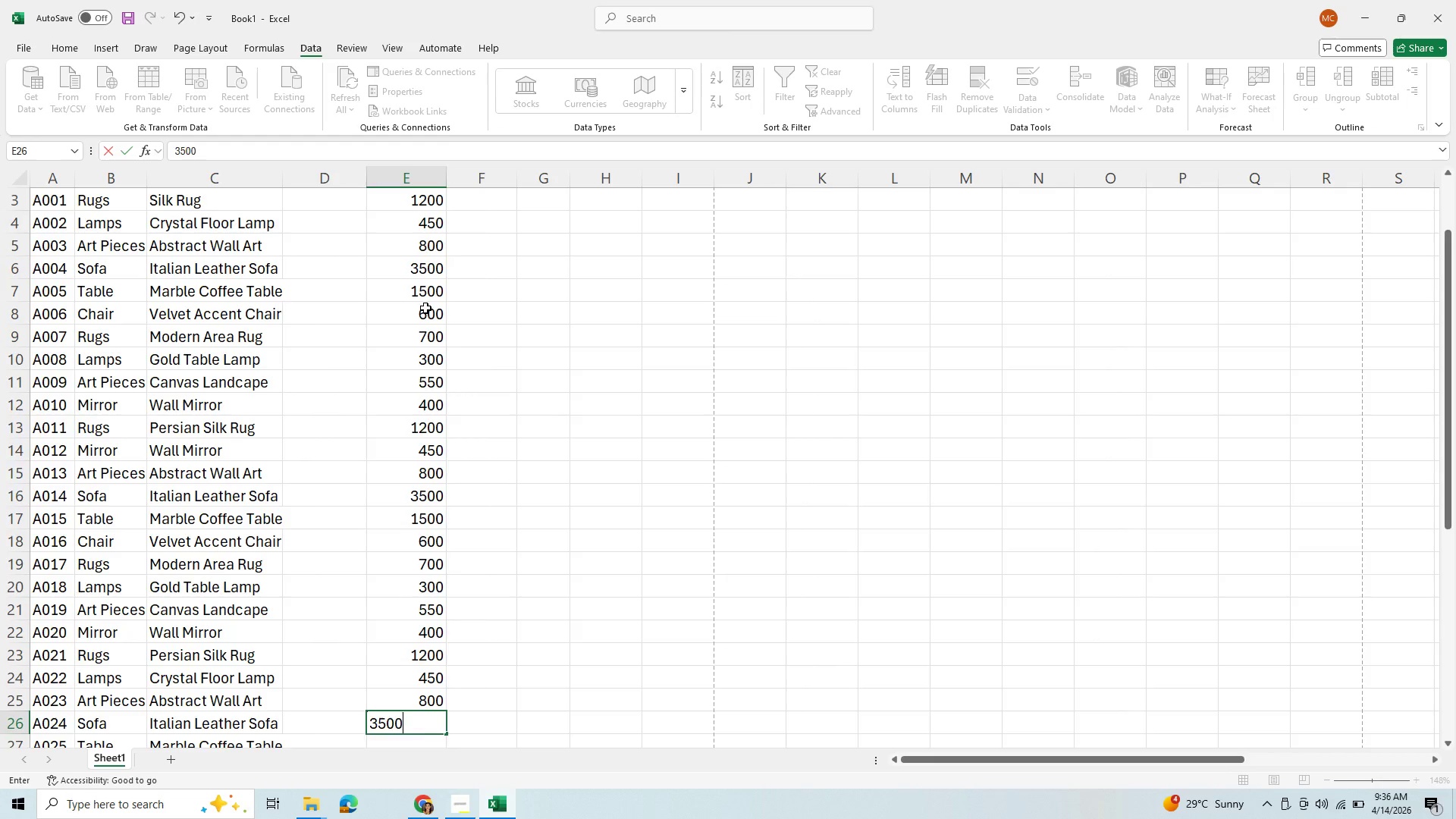 
key(Enter)
 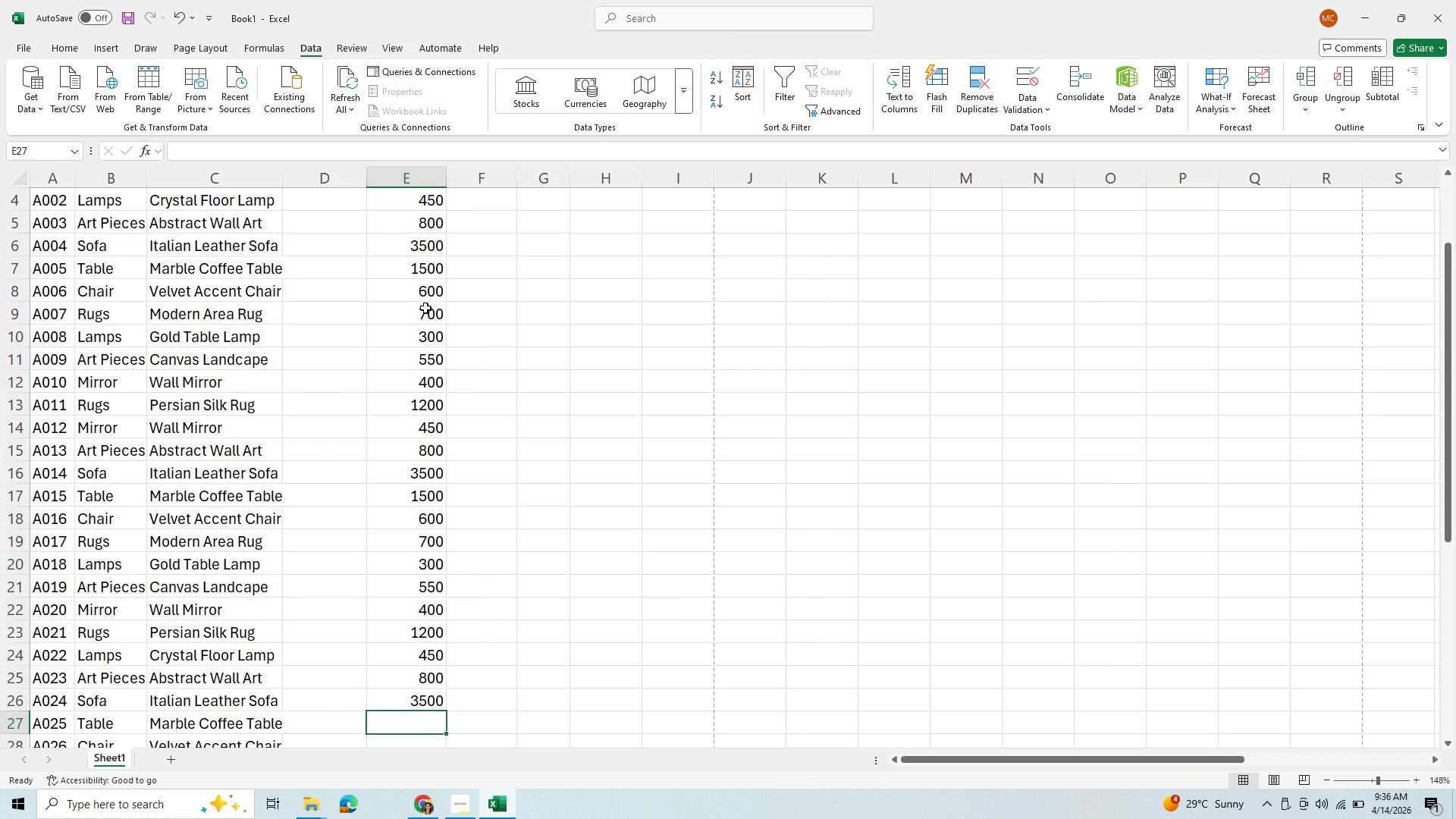 
type(1500)
 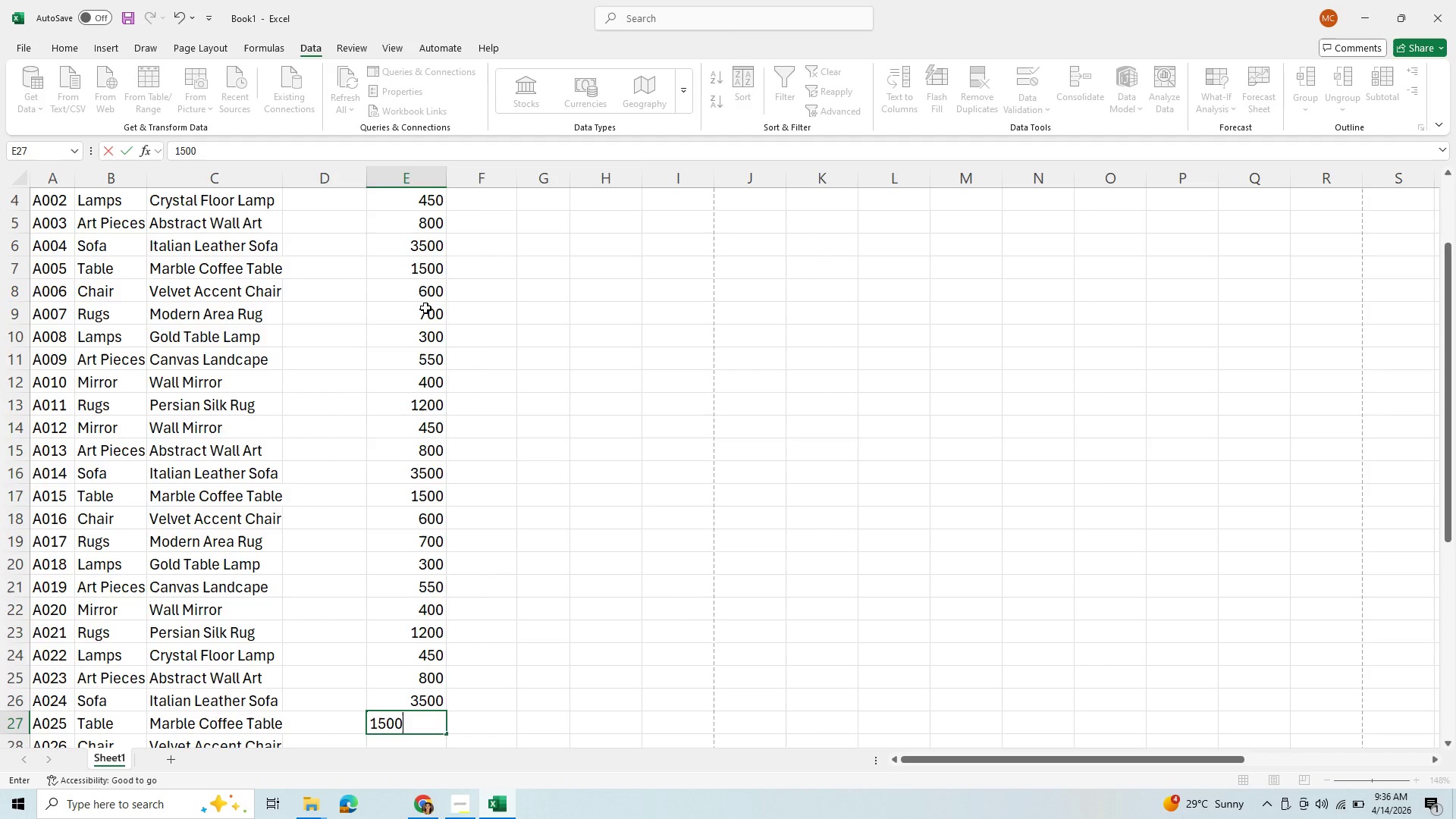 
key(Enter)
 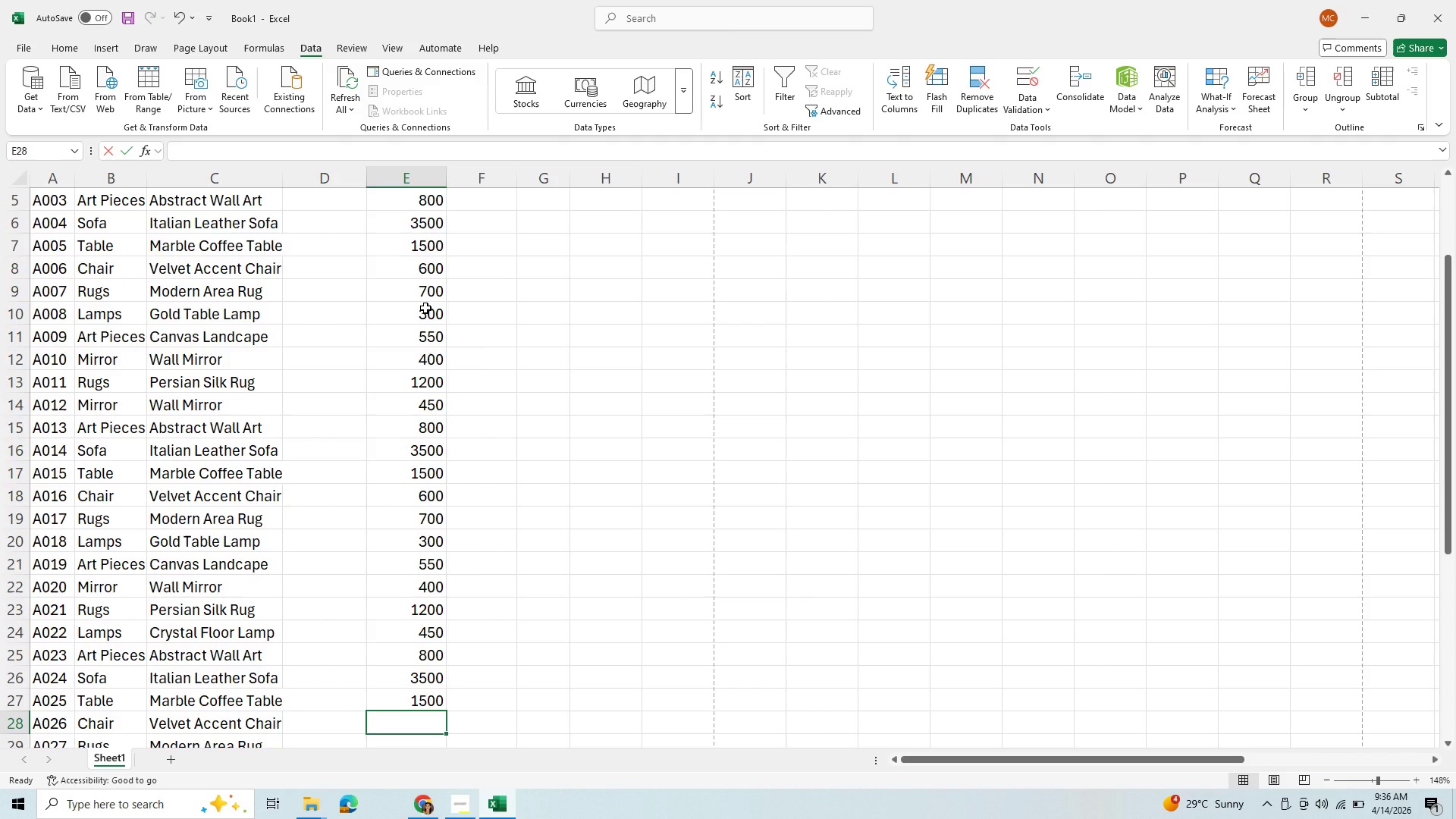 
type(600)
 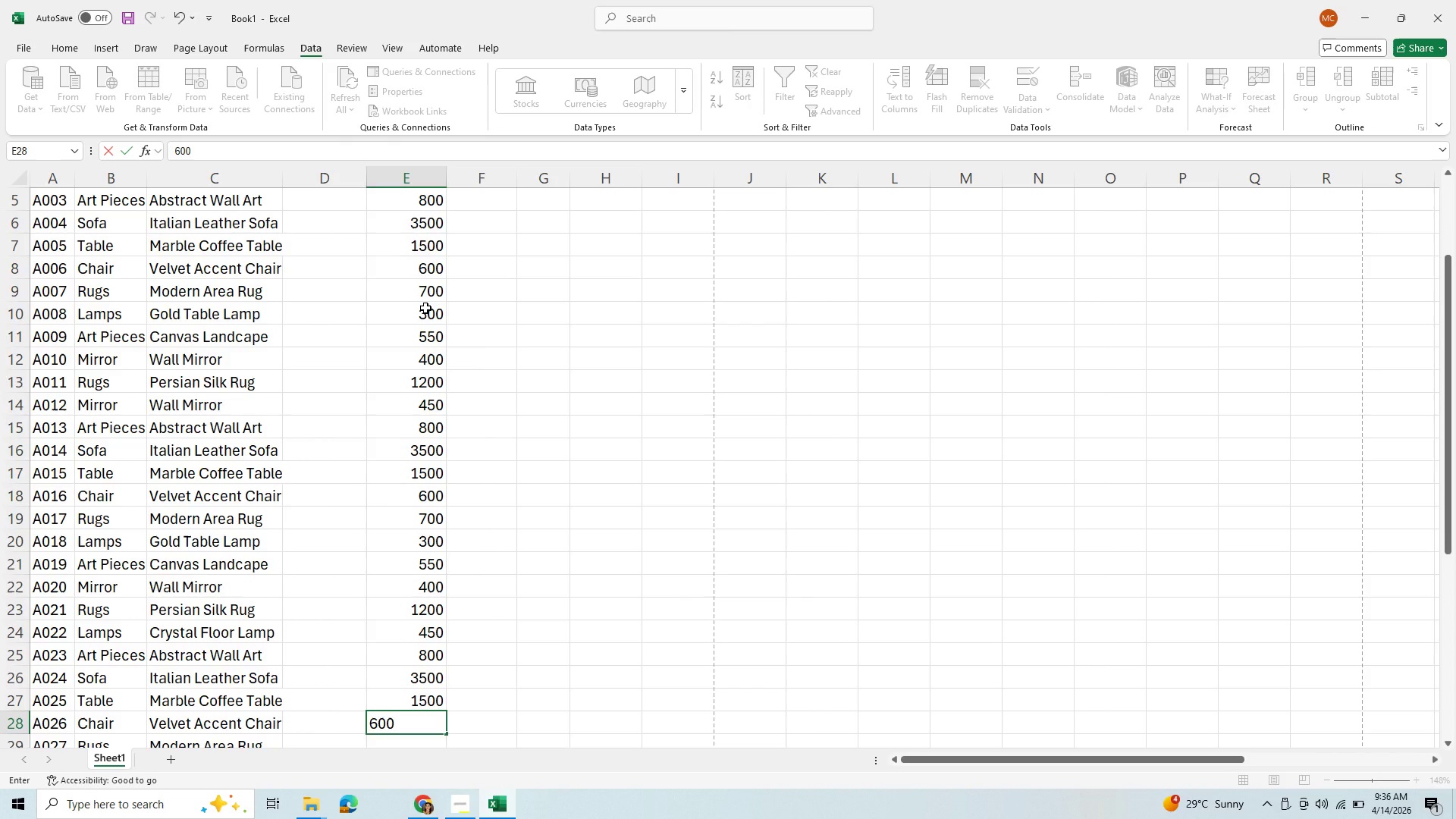 
key(Enter)
 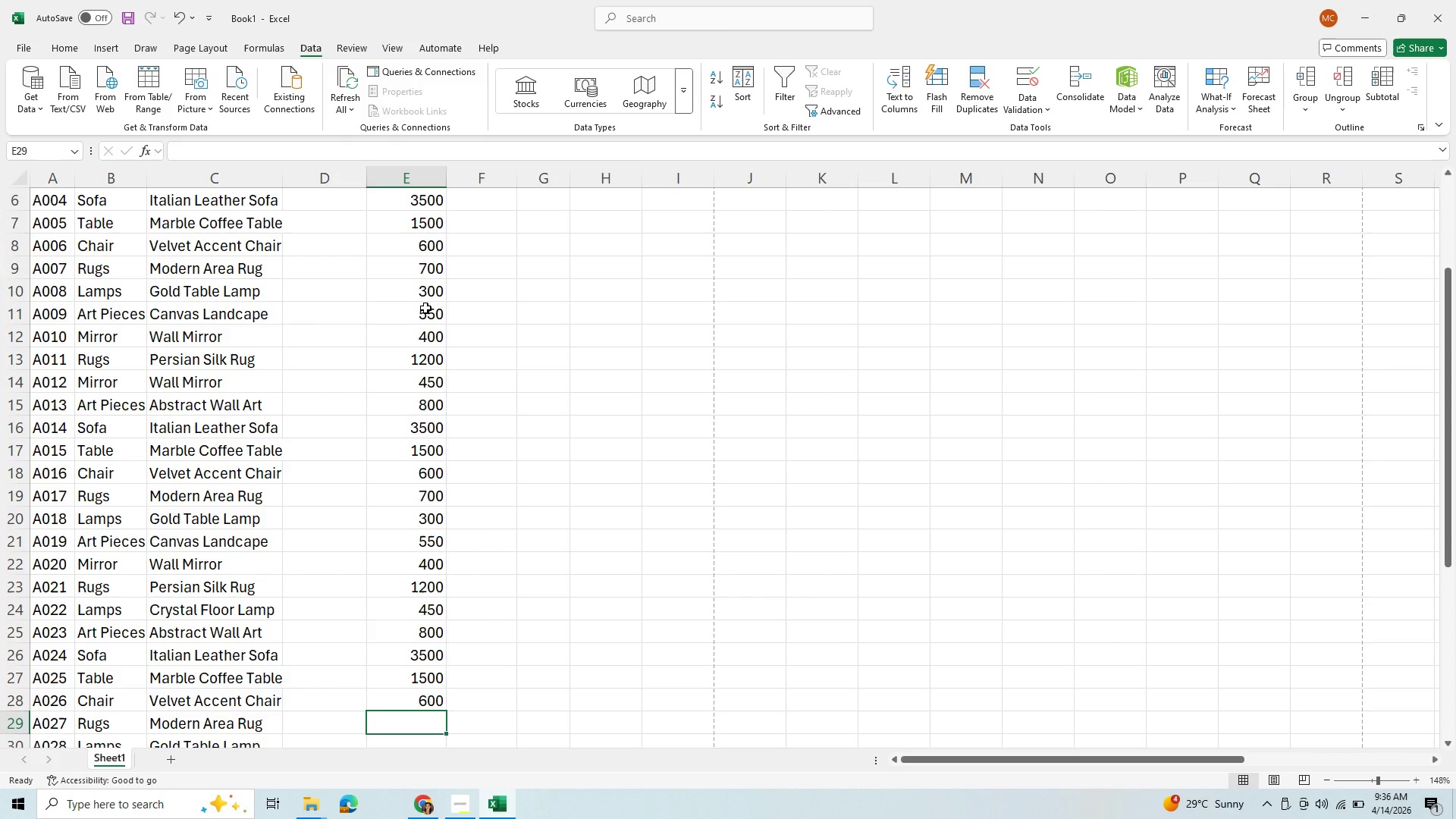 
type(700)
 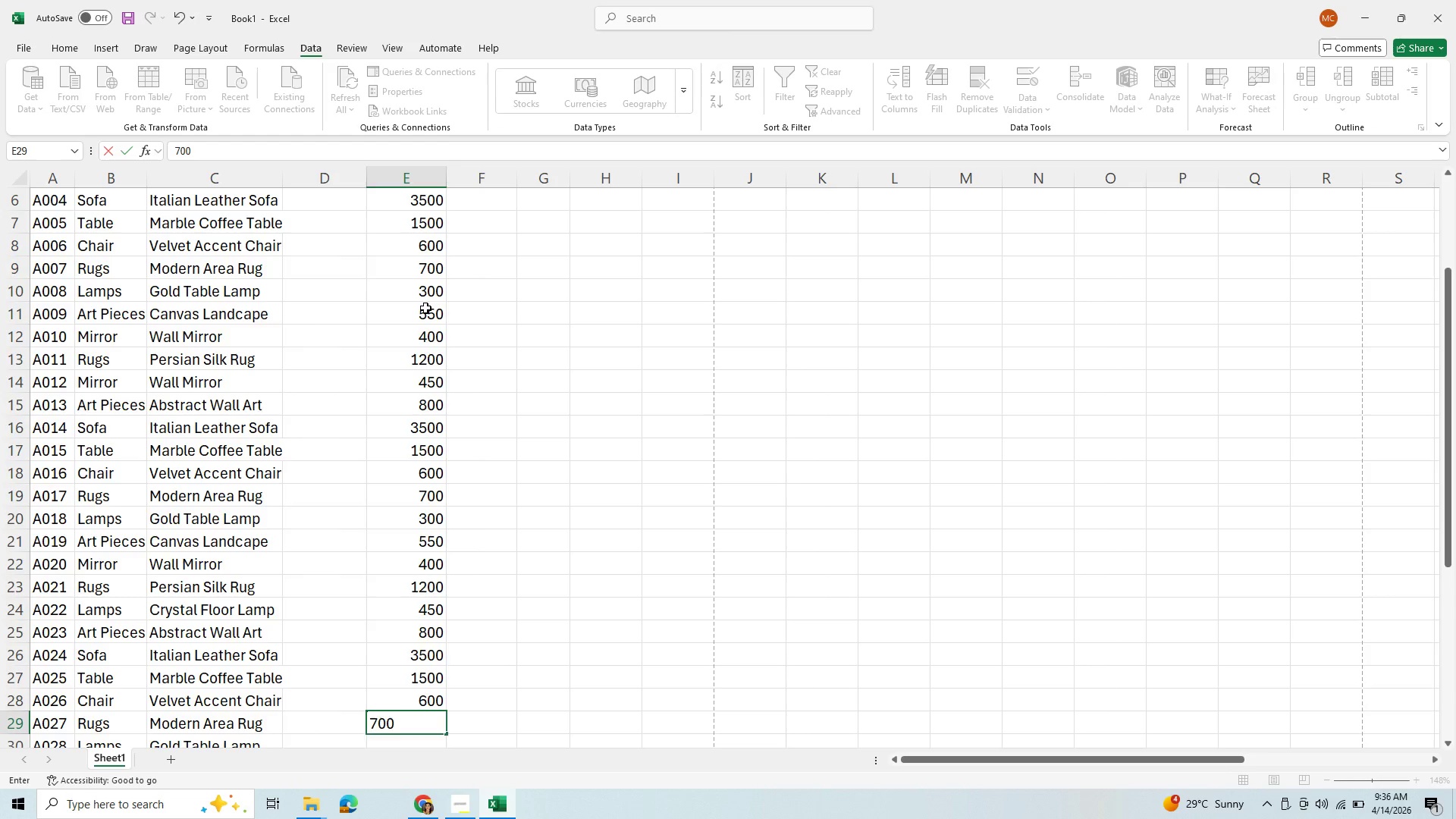 
key(Enter)
 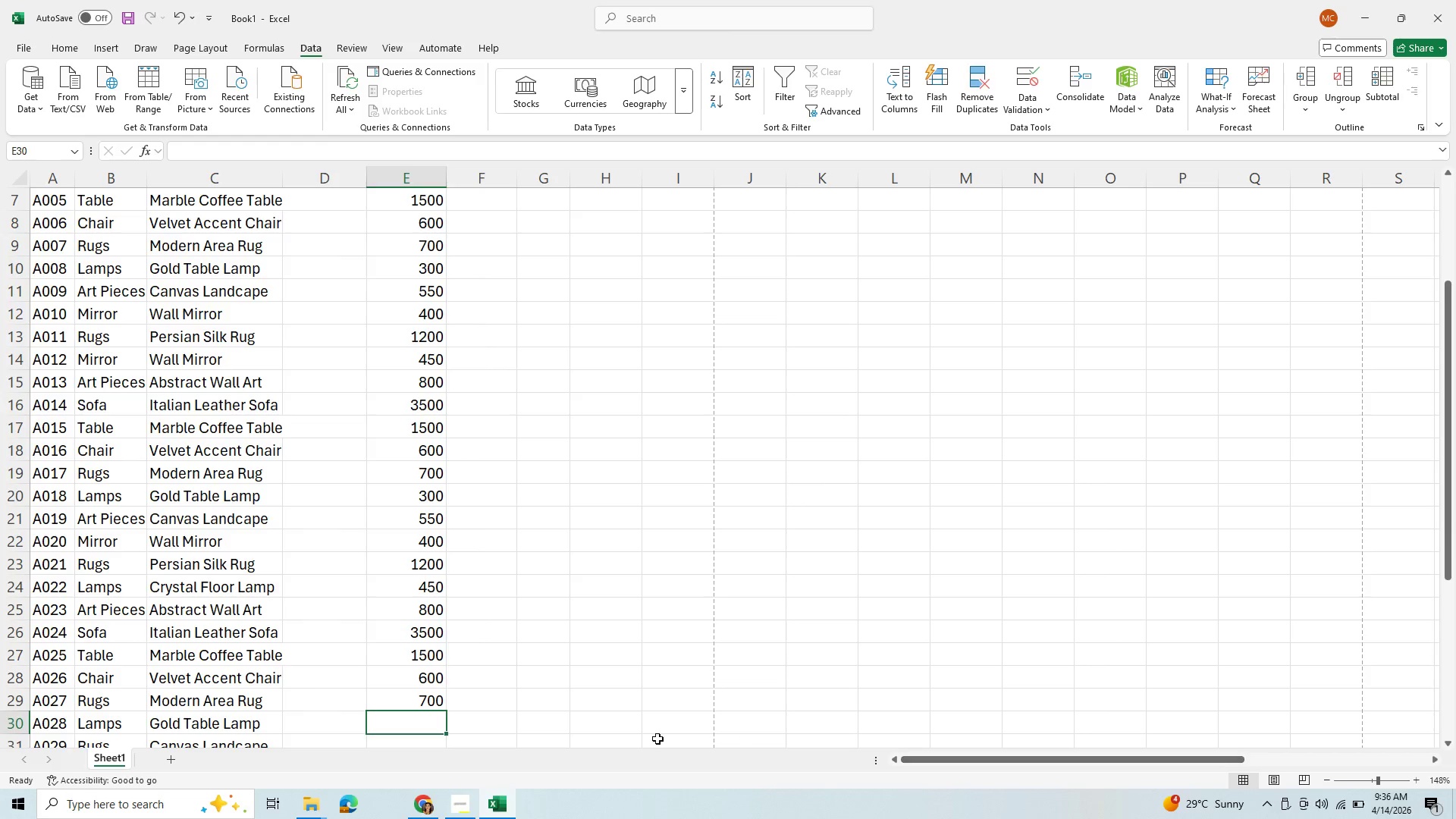 
wait(6.97)
 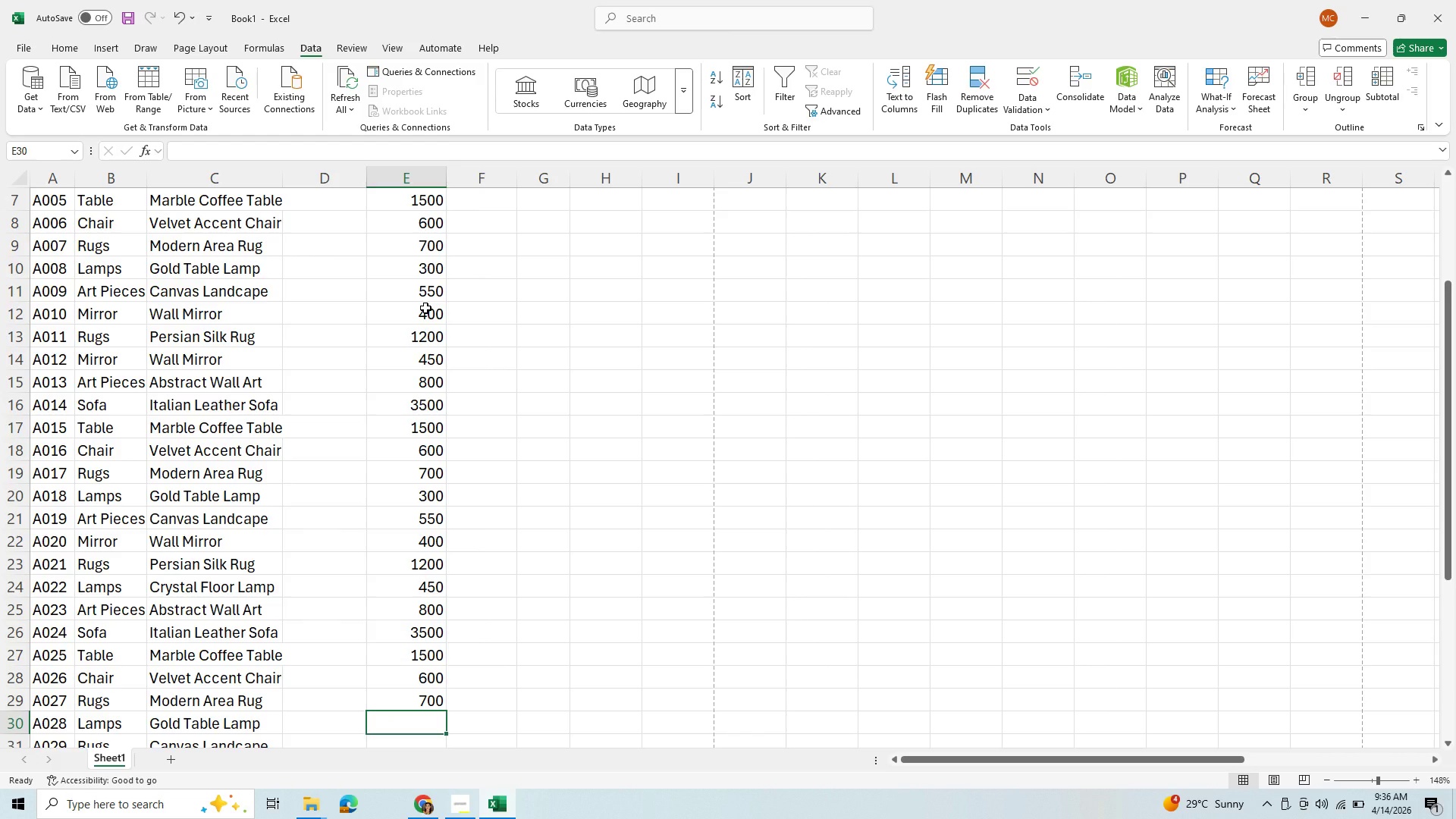 
scroll: coordinate [387, 372], scroll_direction: up, amount: 7.0
 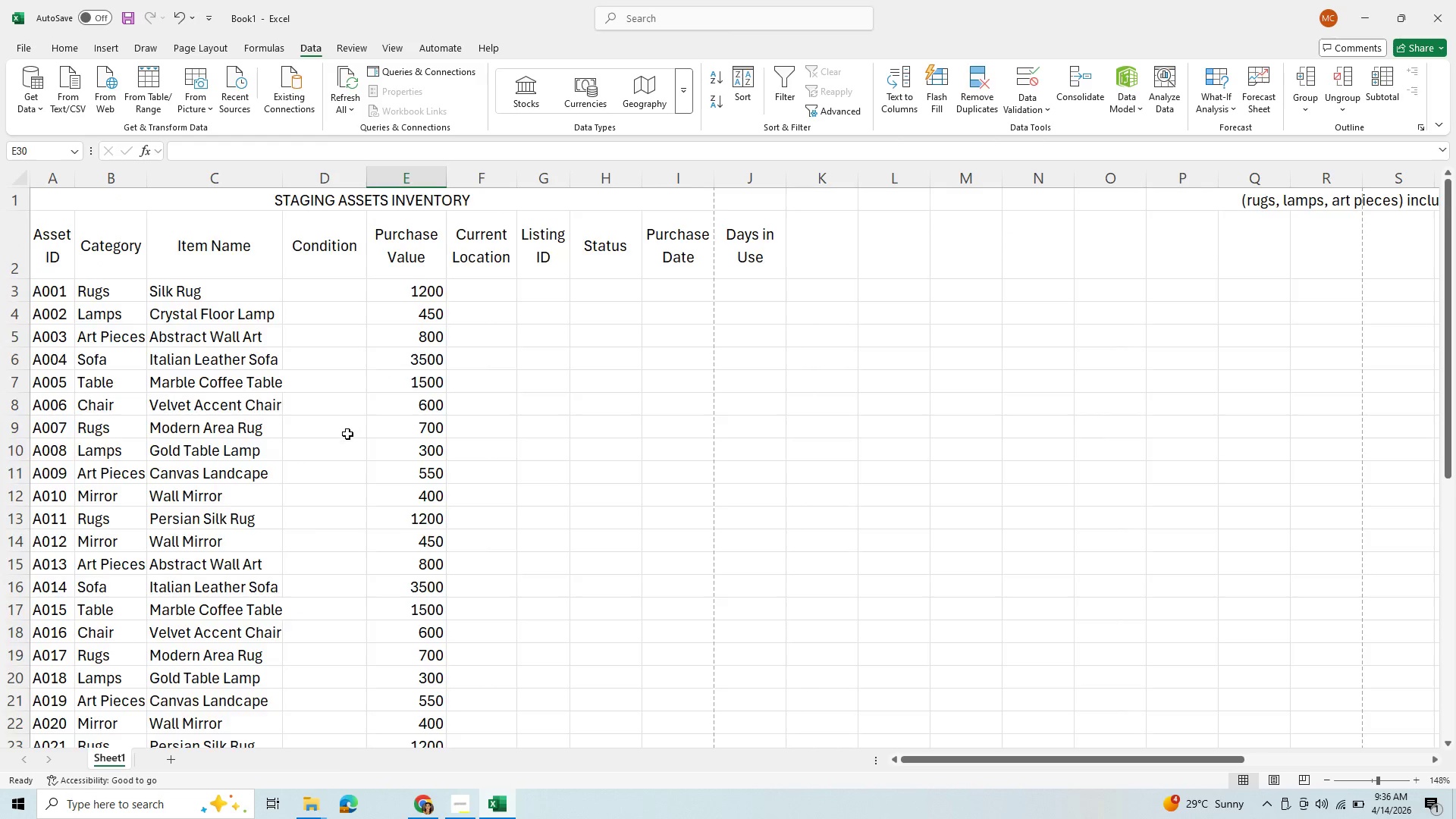 
scroll: coordinate [321, 500], scroll_direction: down, amount: 5.0
 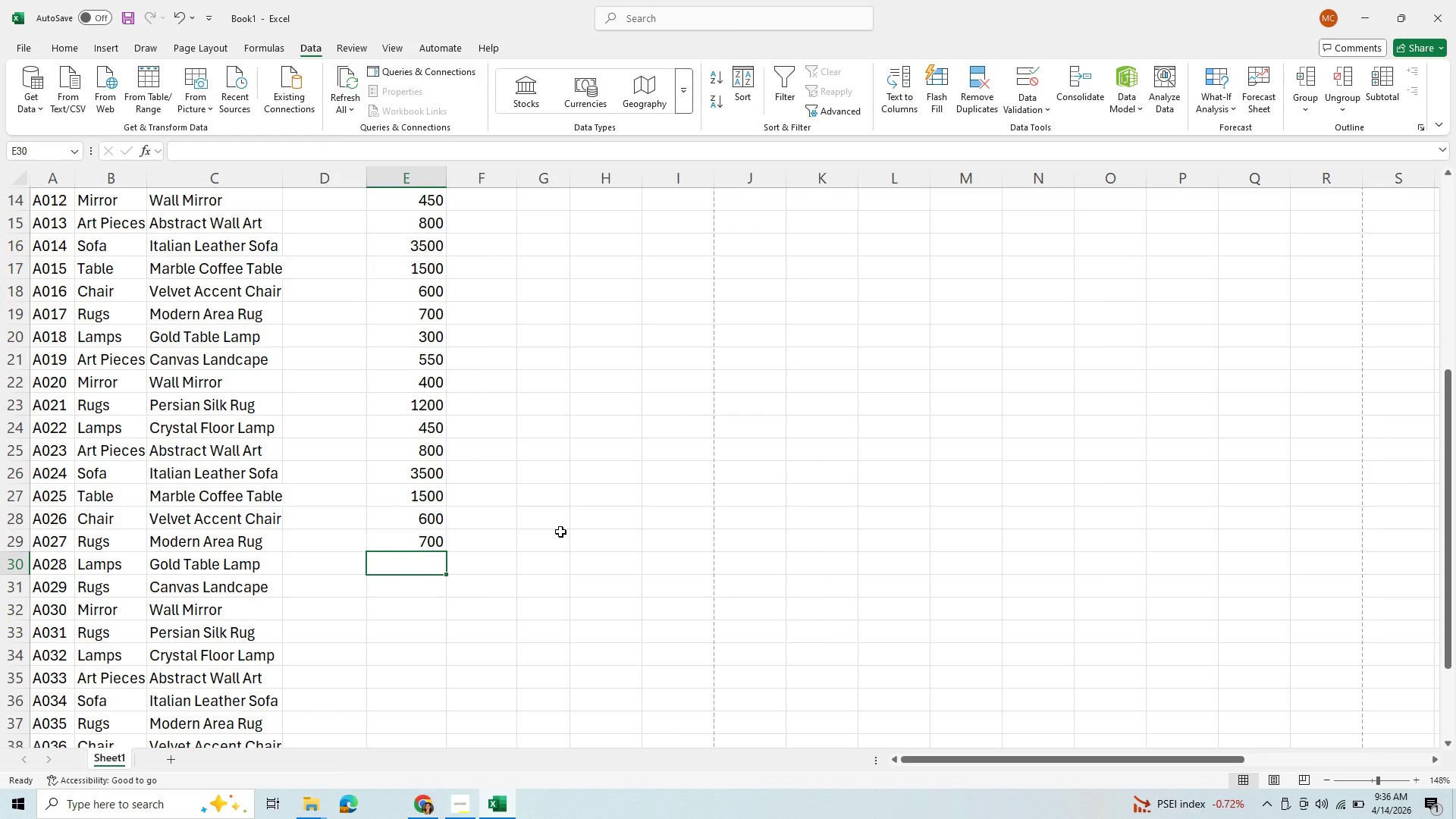 
wait(10.1)
 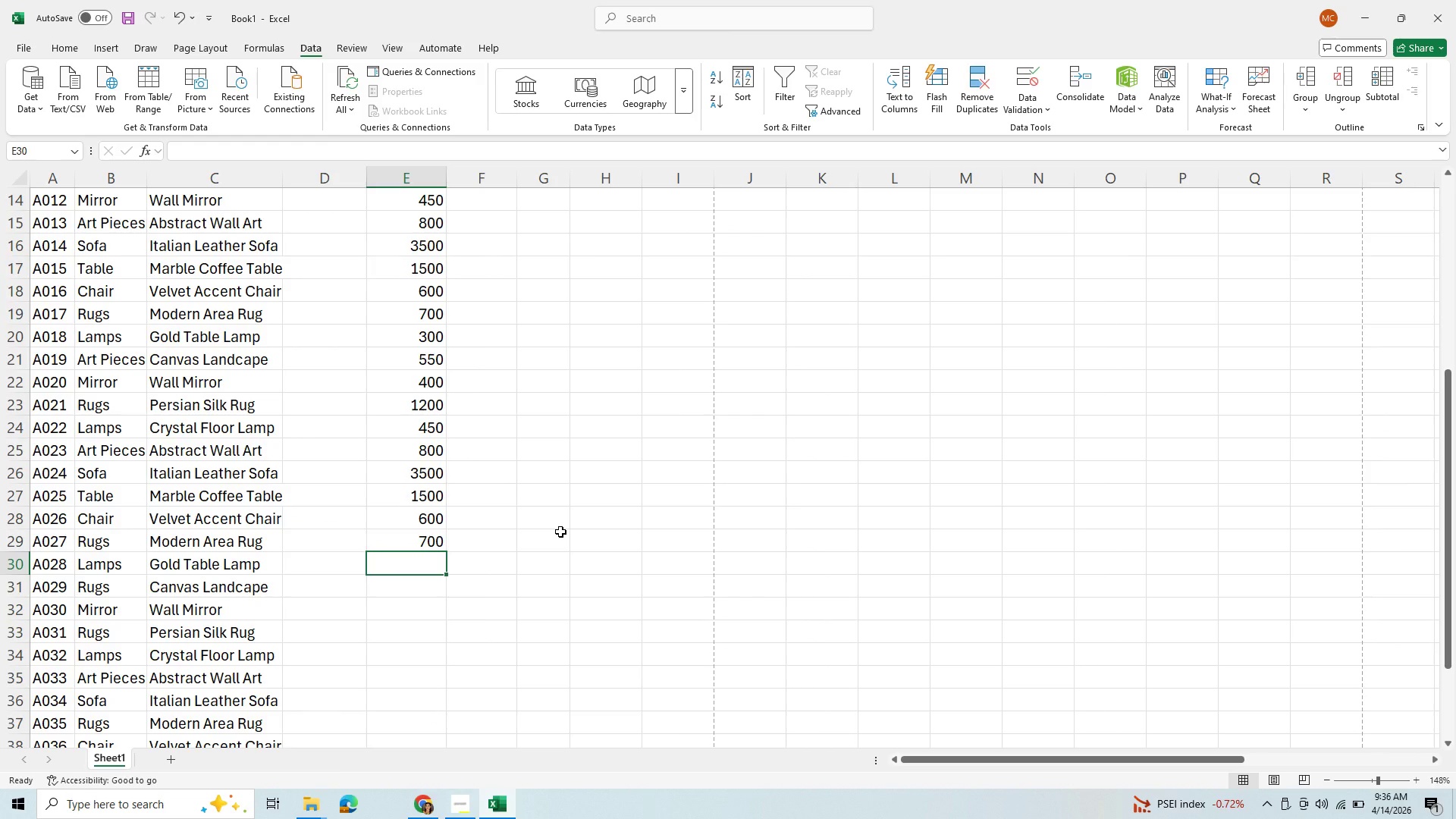 
type(300)
 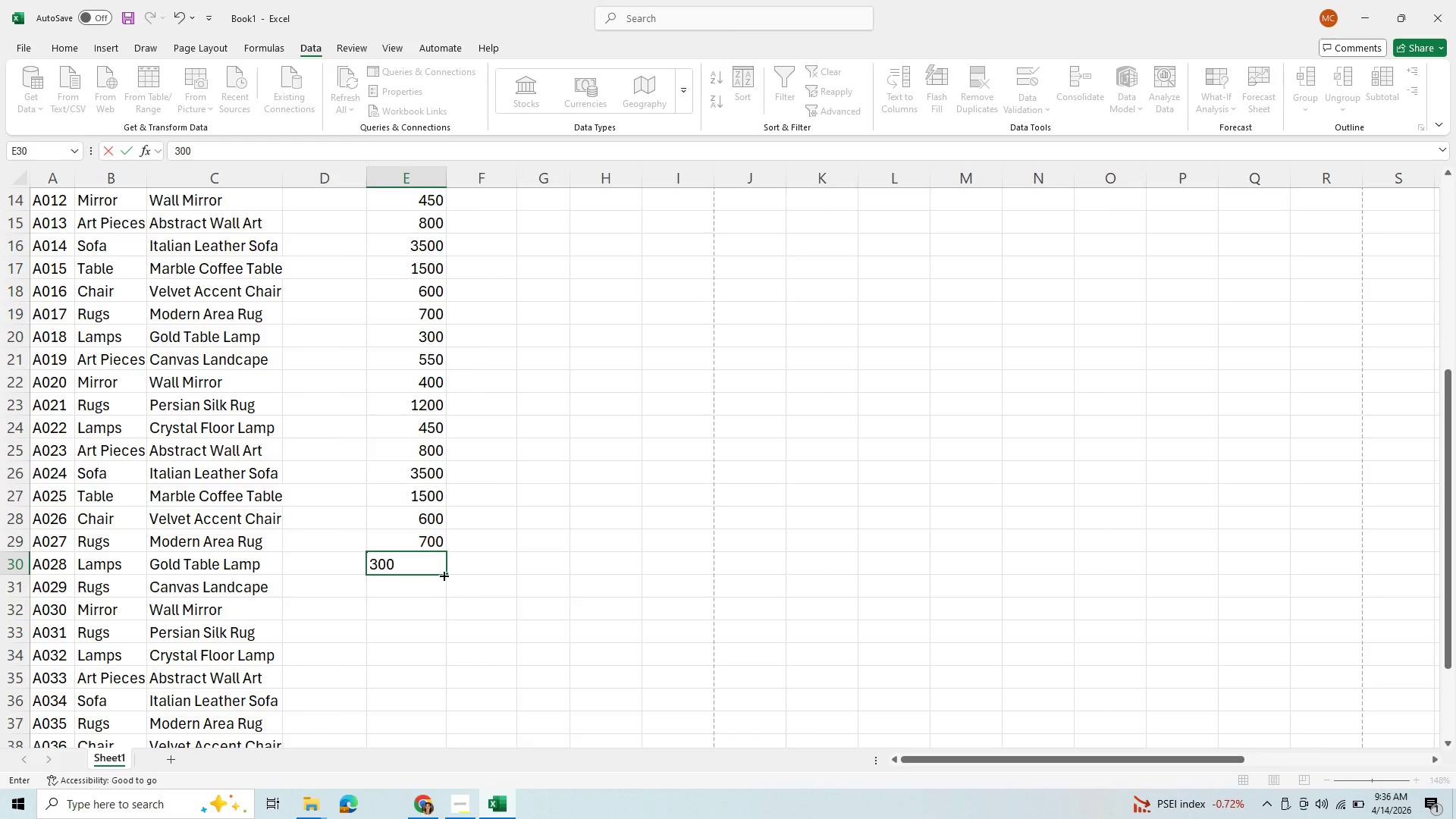 
key(Enter)
 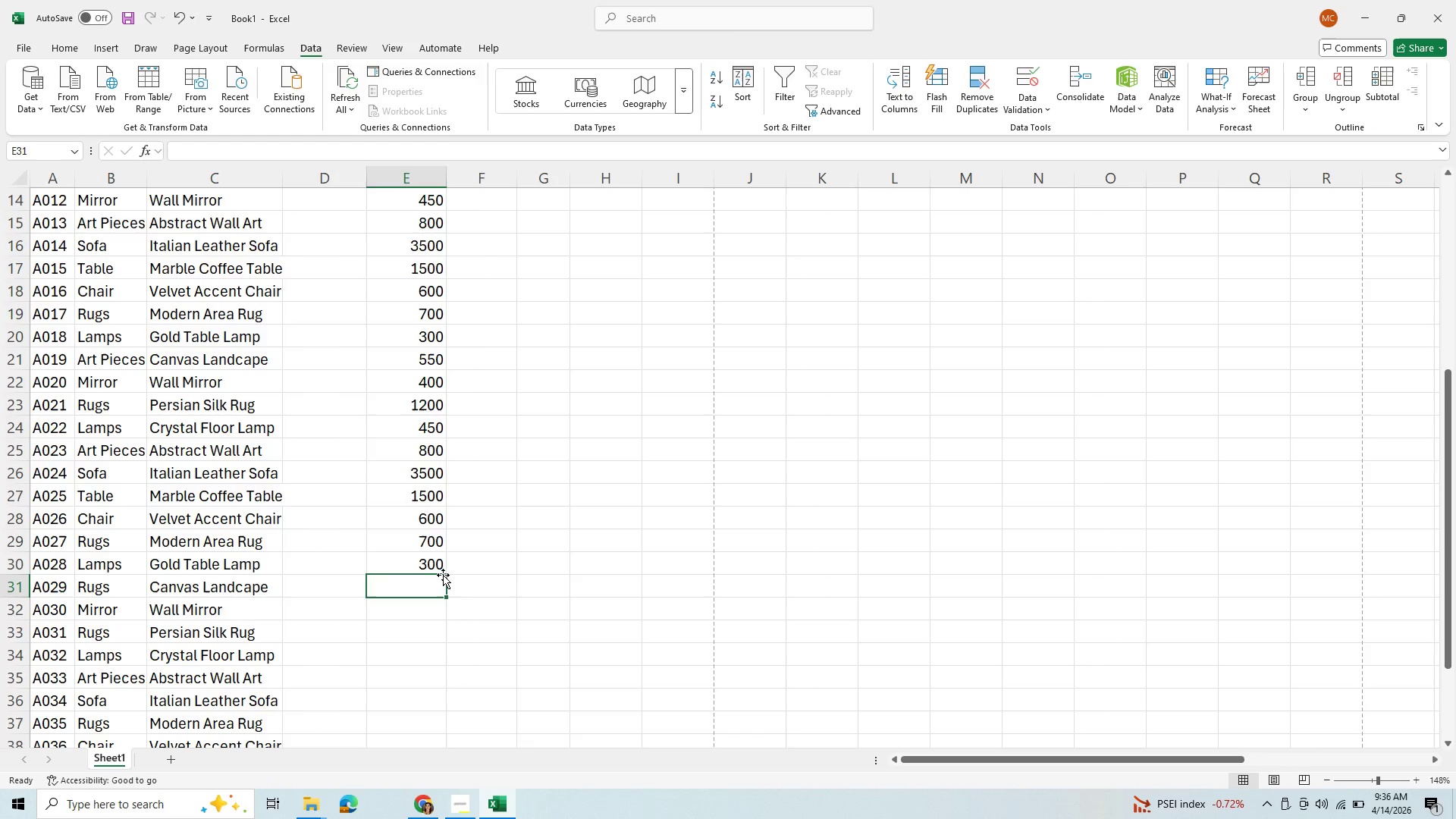 
type(550)
 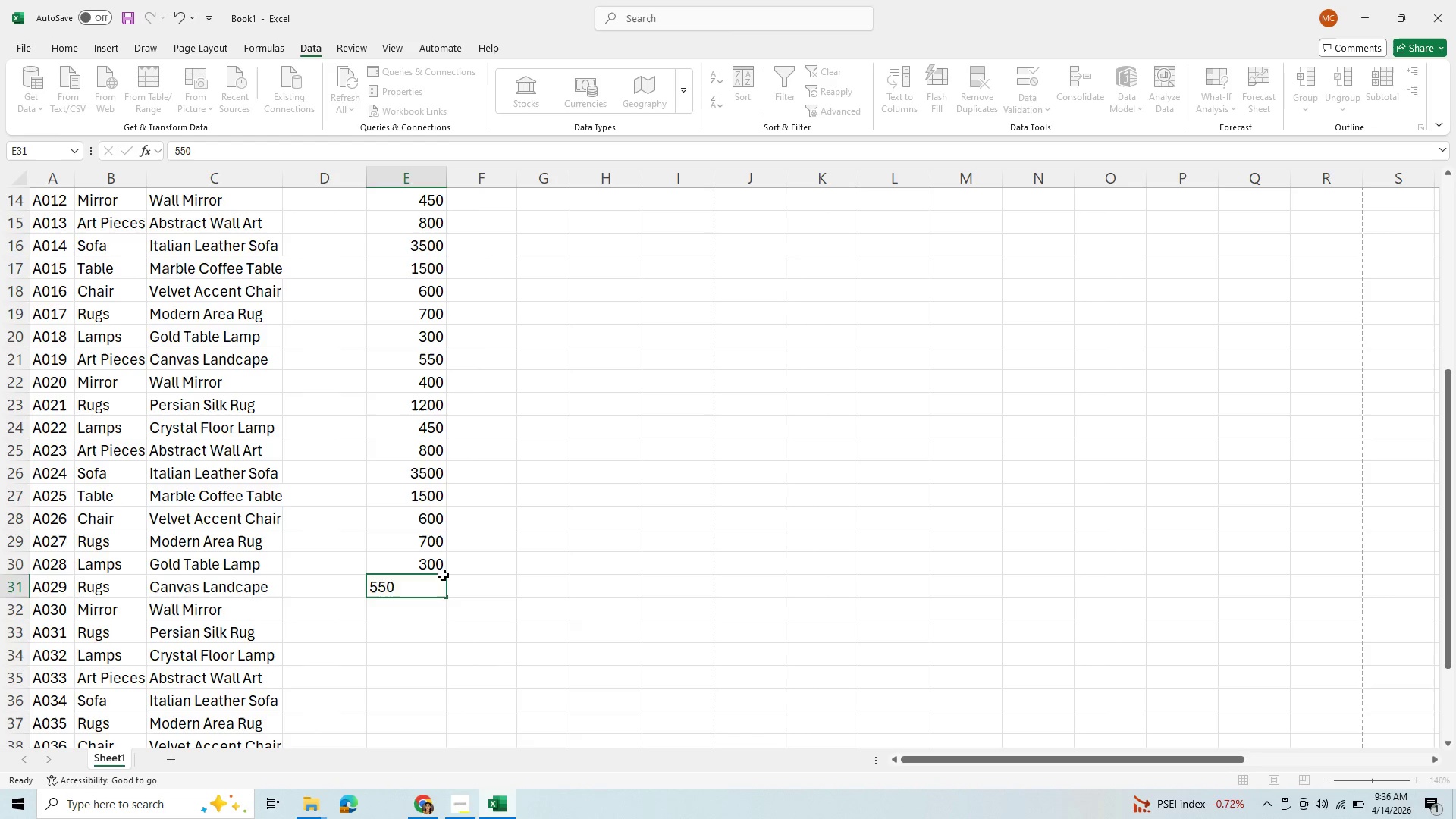 
key(Enter)
 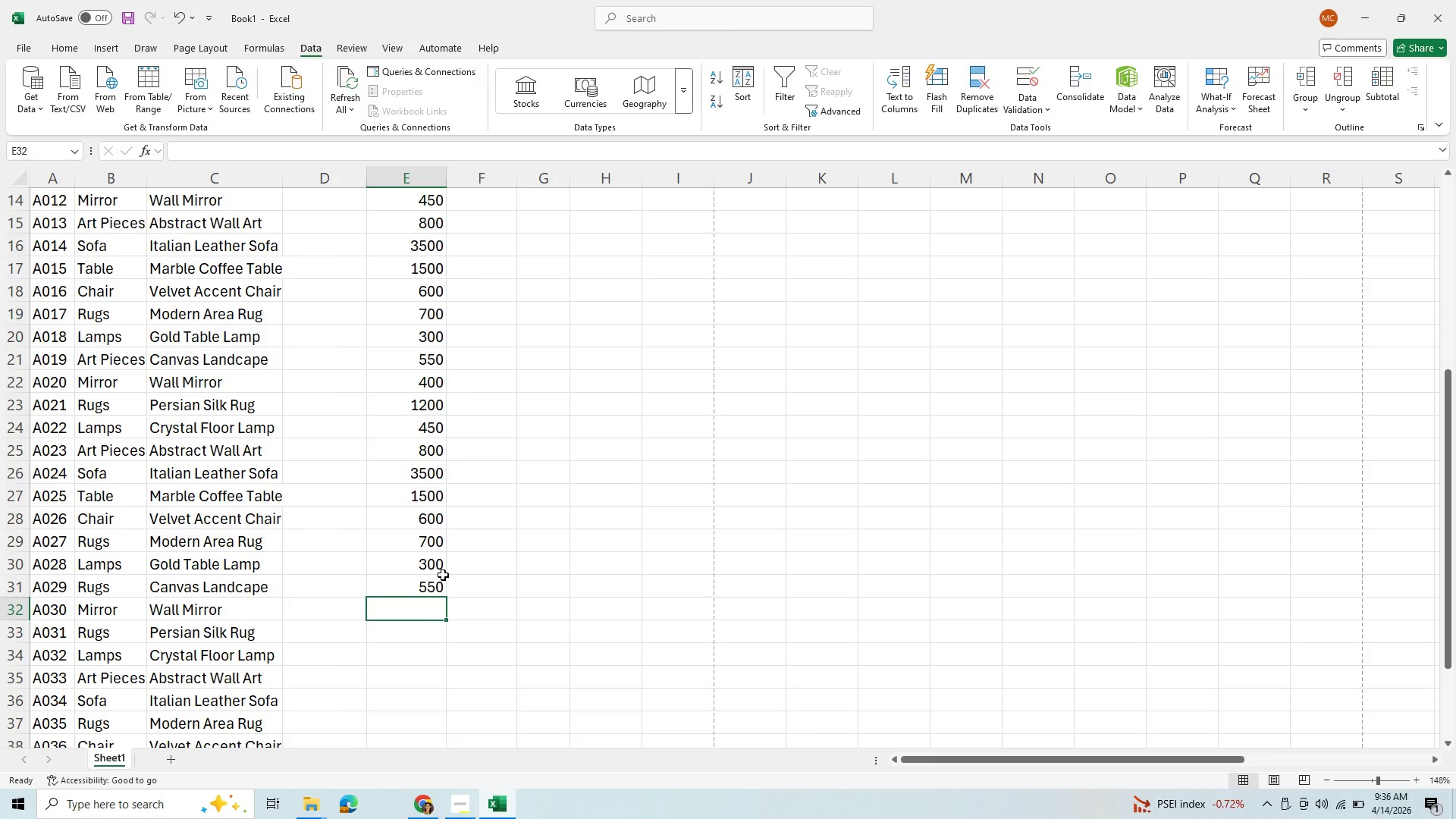 
type(400)
 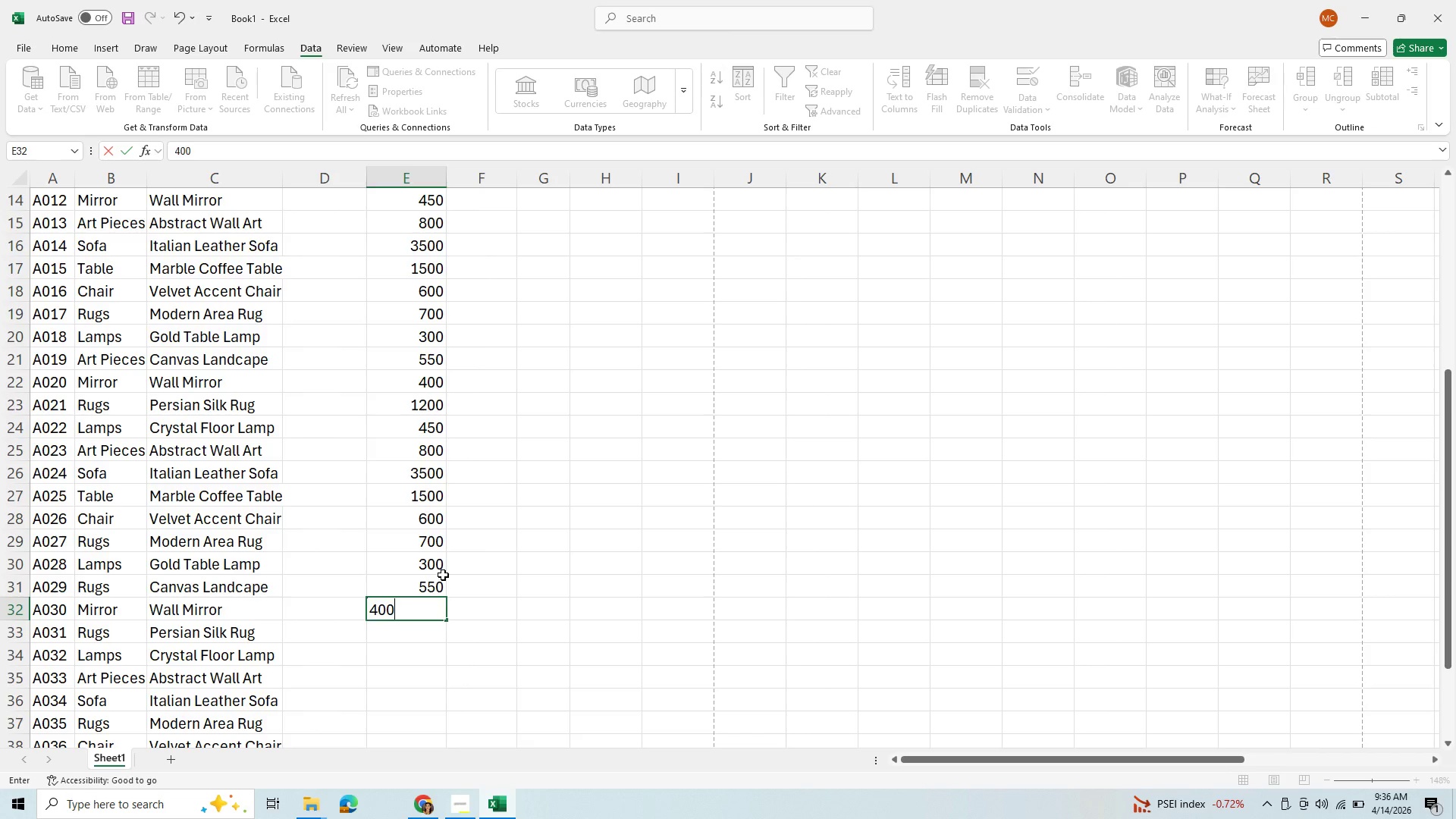 
key(Enter)
 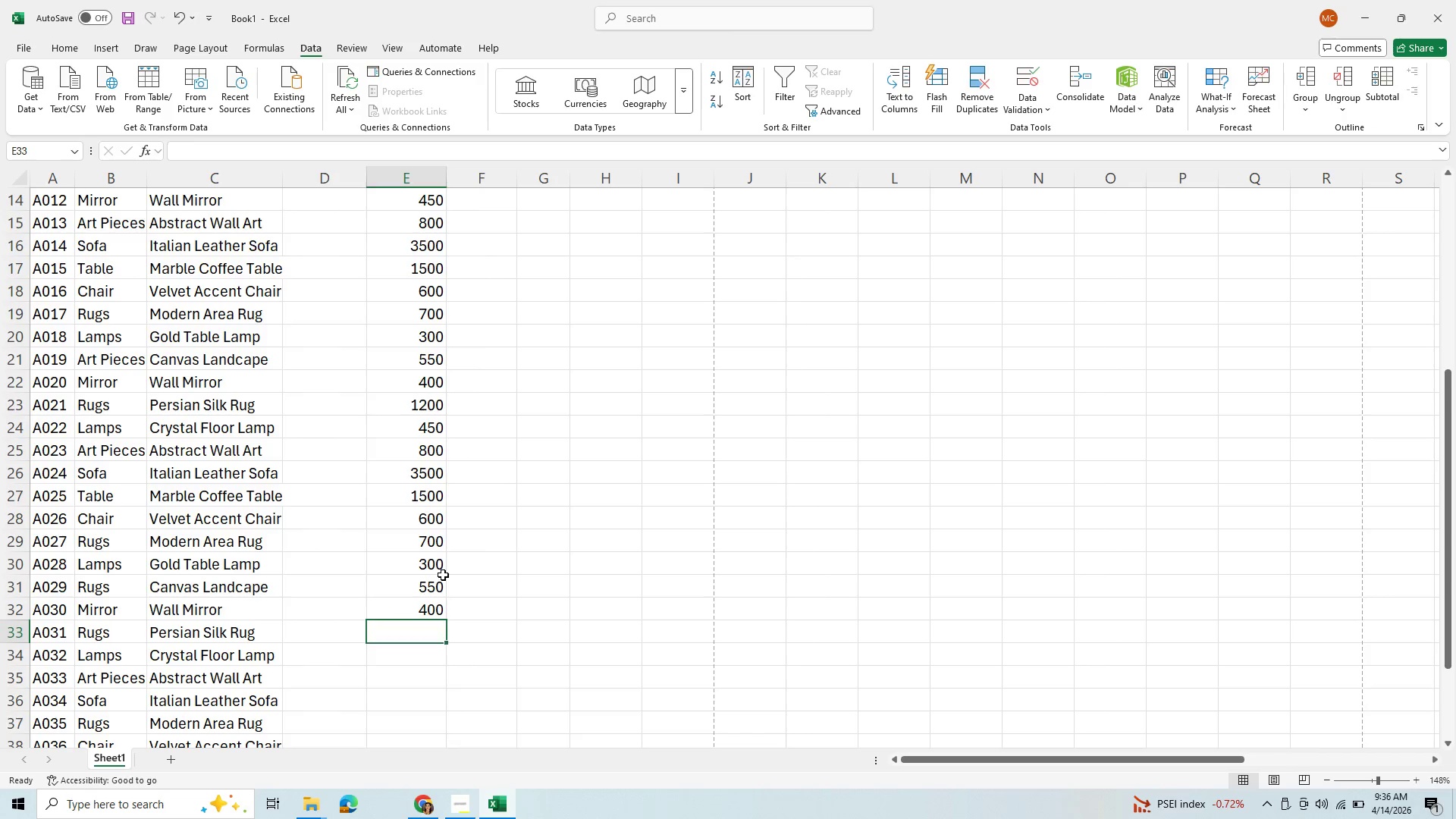 
type(1200)
 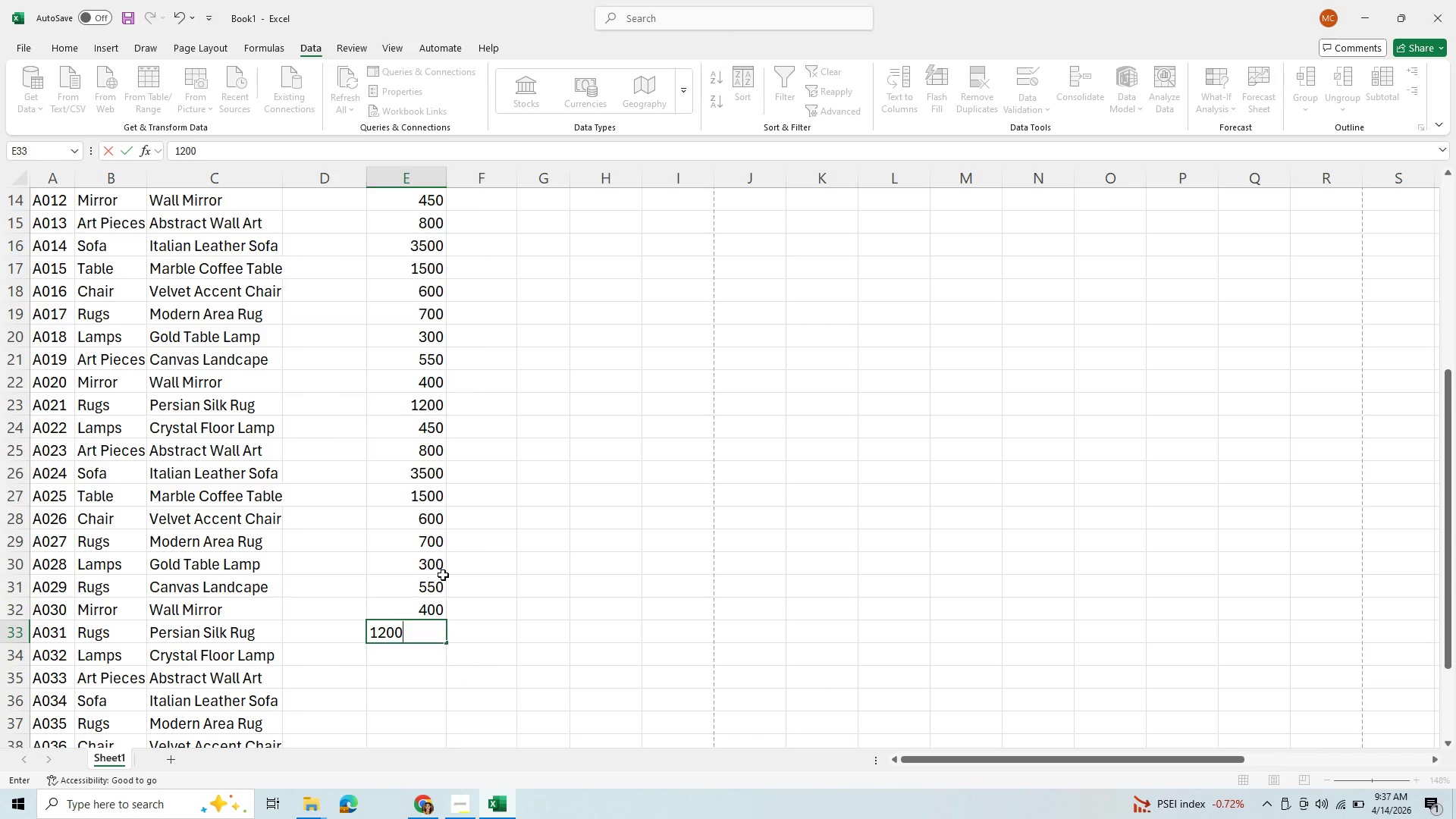 
key(Enter)
 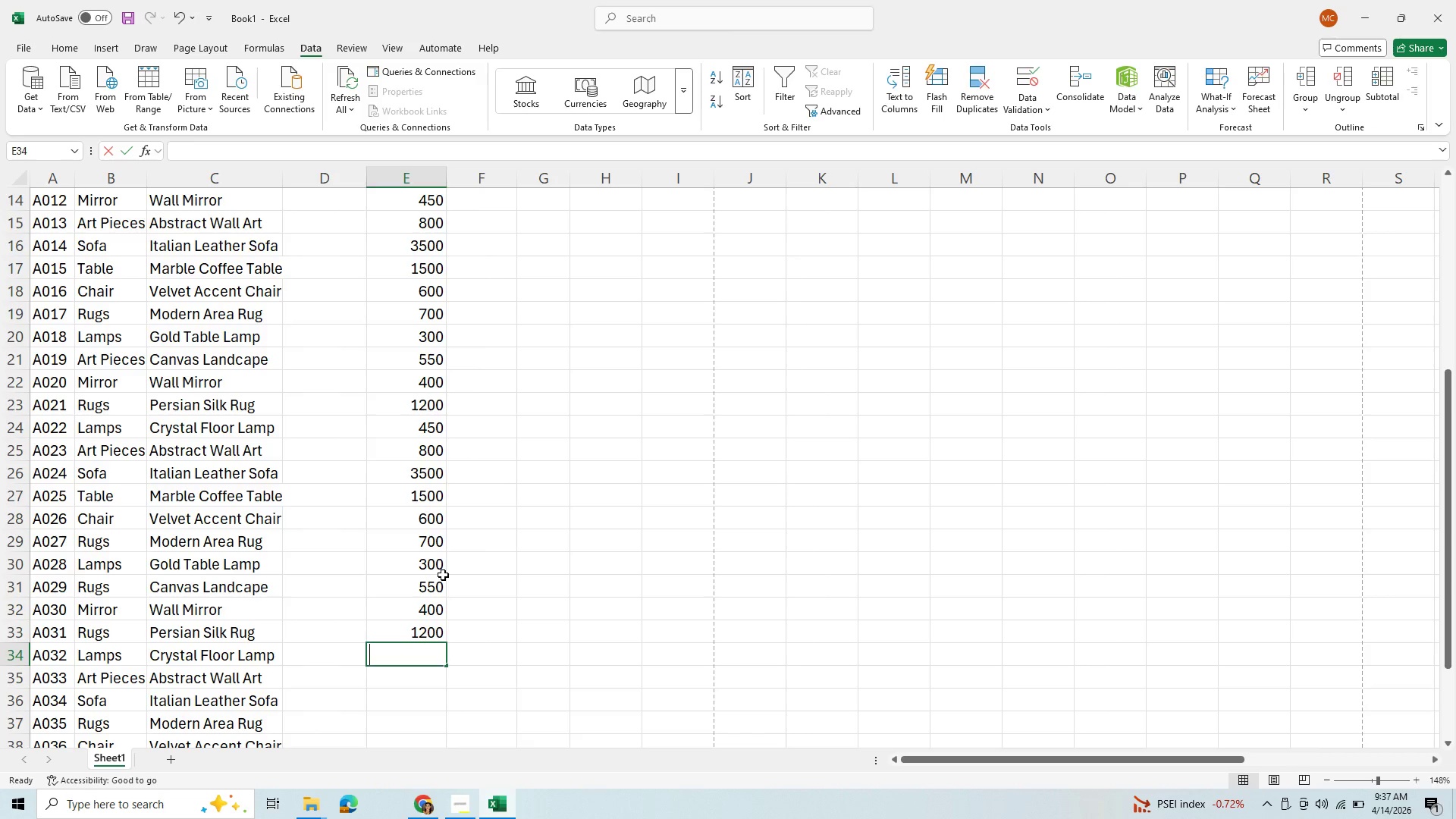 
type(450)
 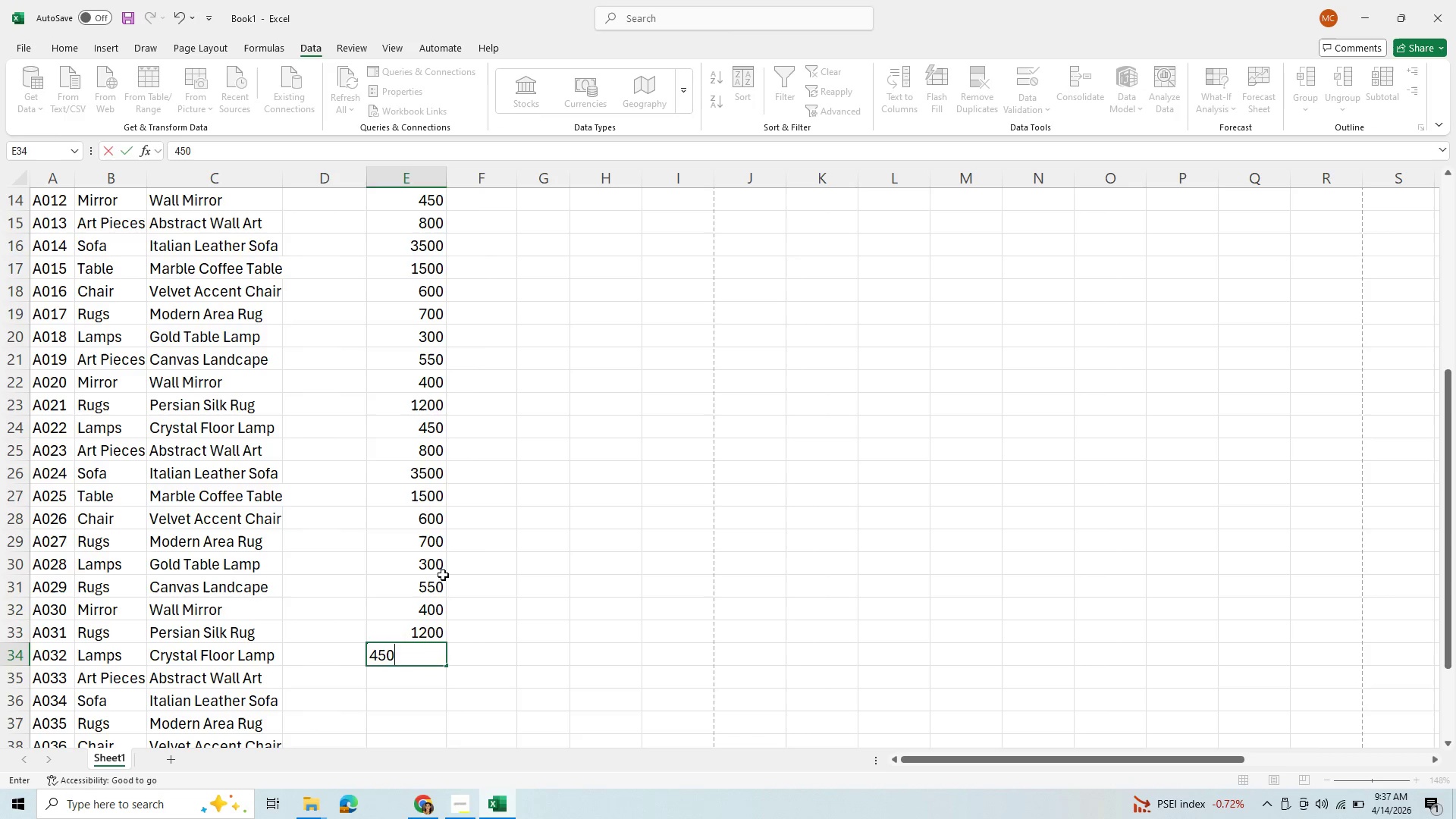 
key(Enter)
 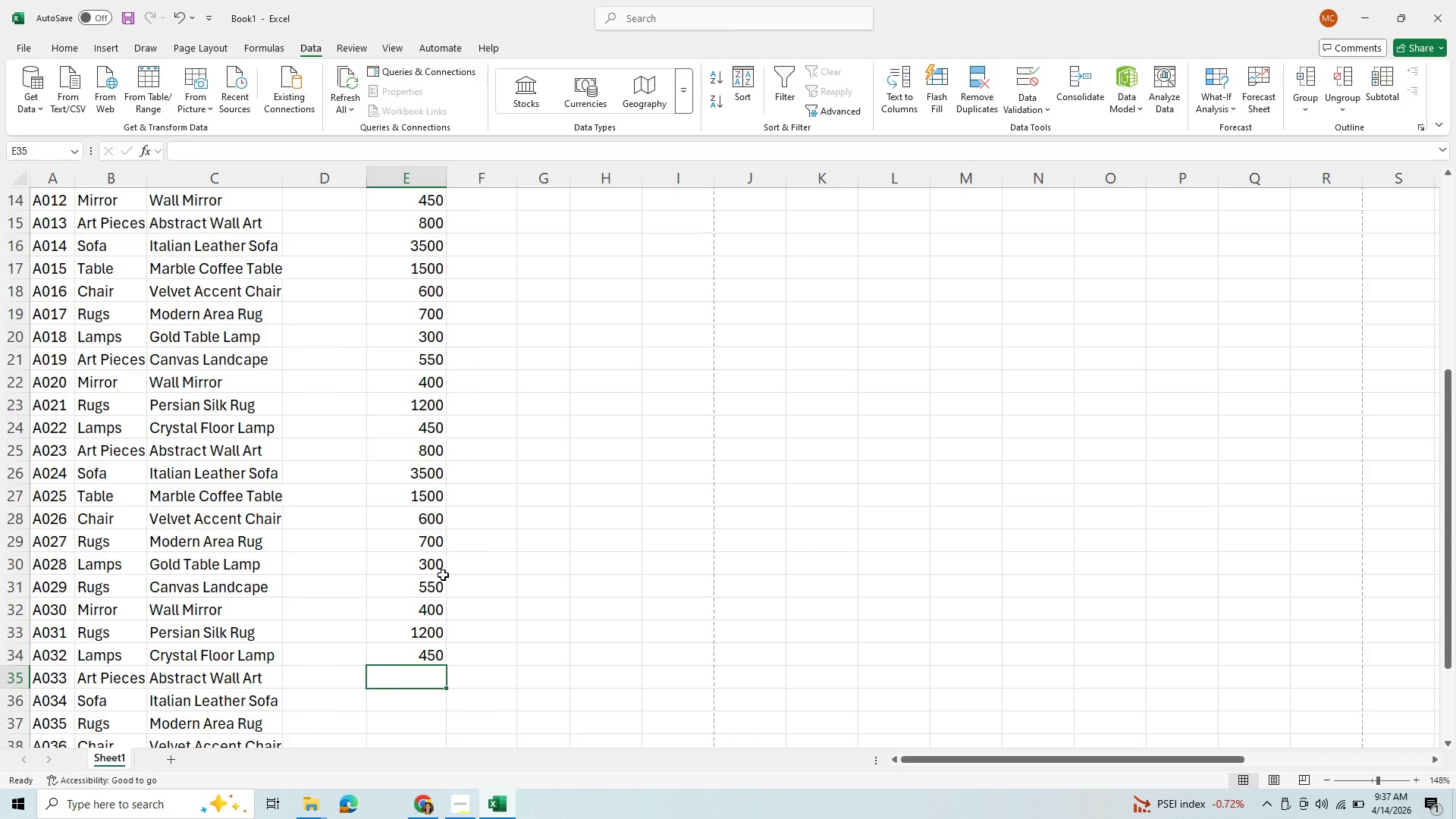 
type(800)
 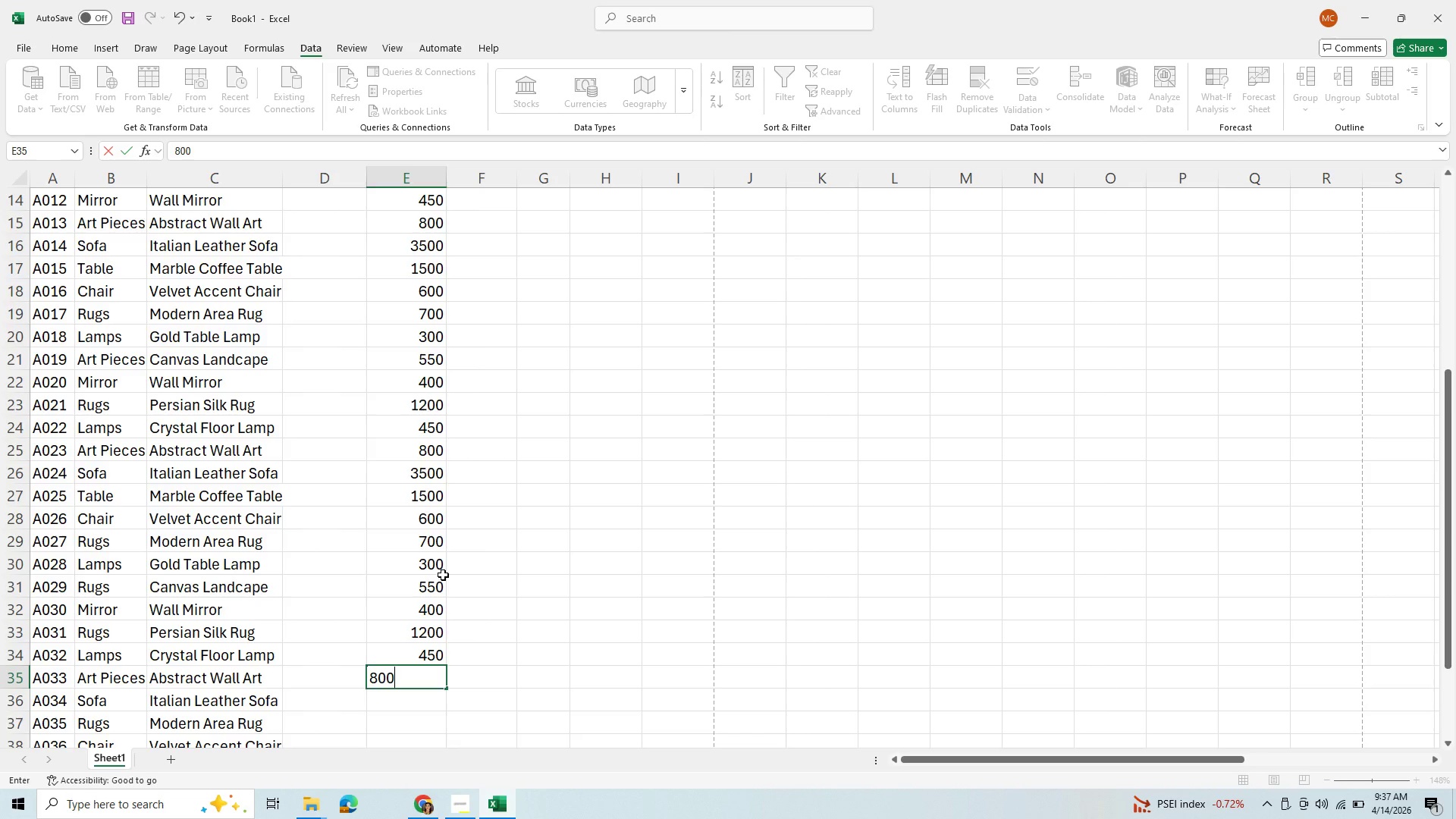 
key(Enter)
 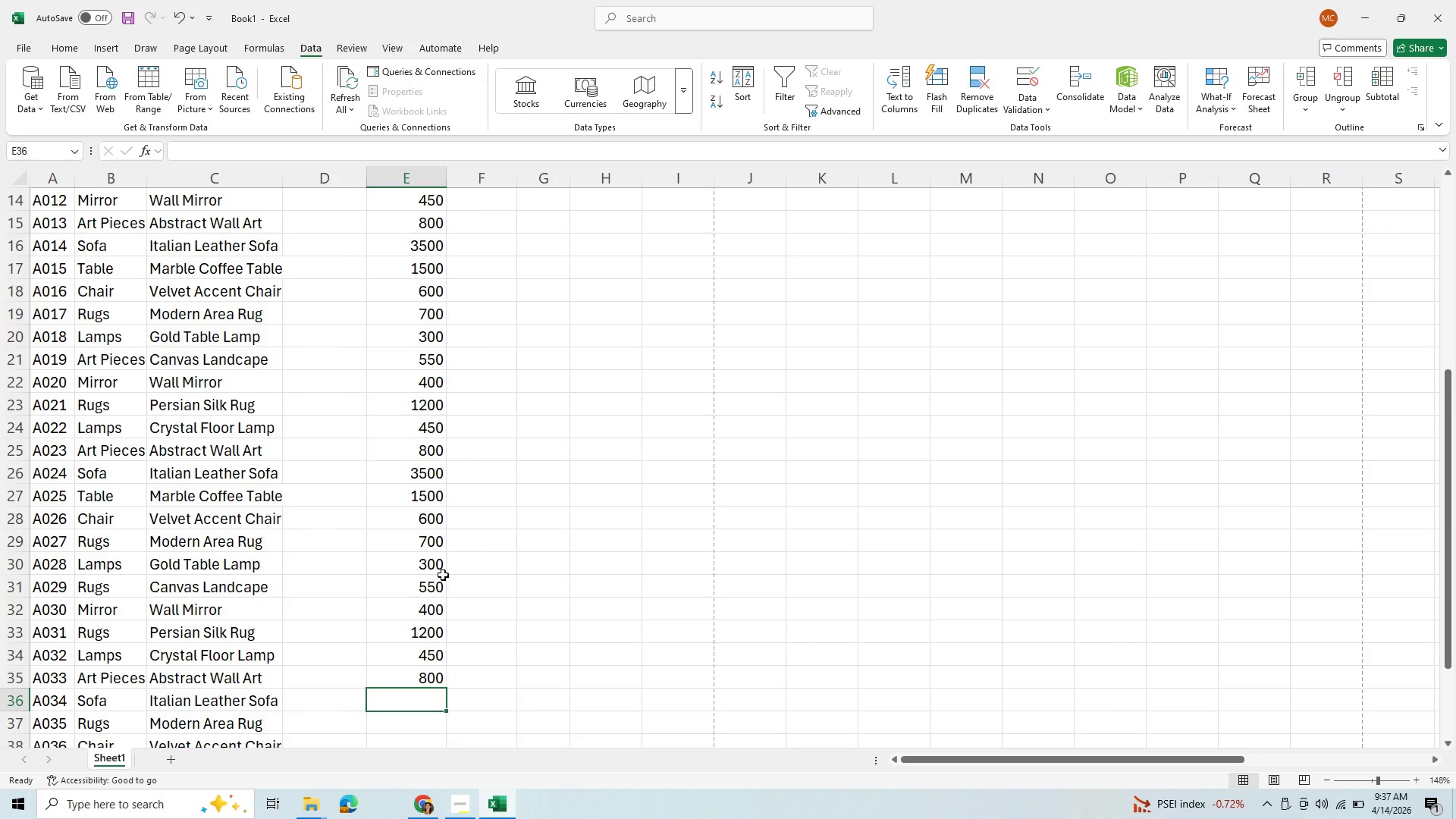 
type(3500)
 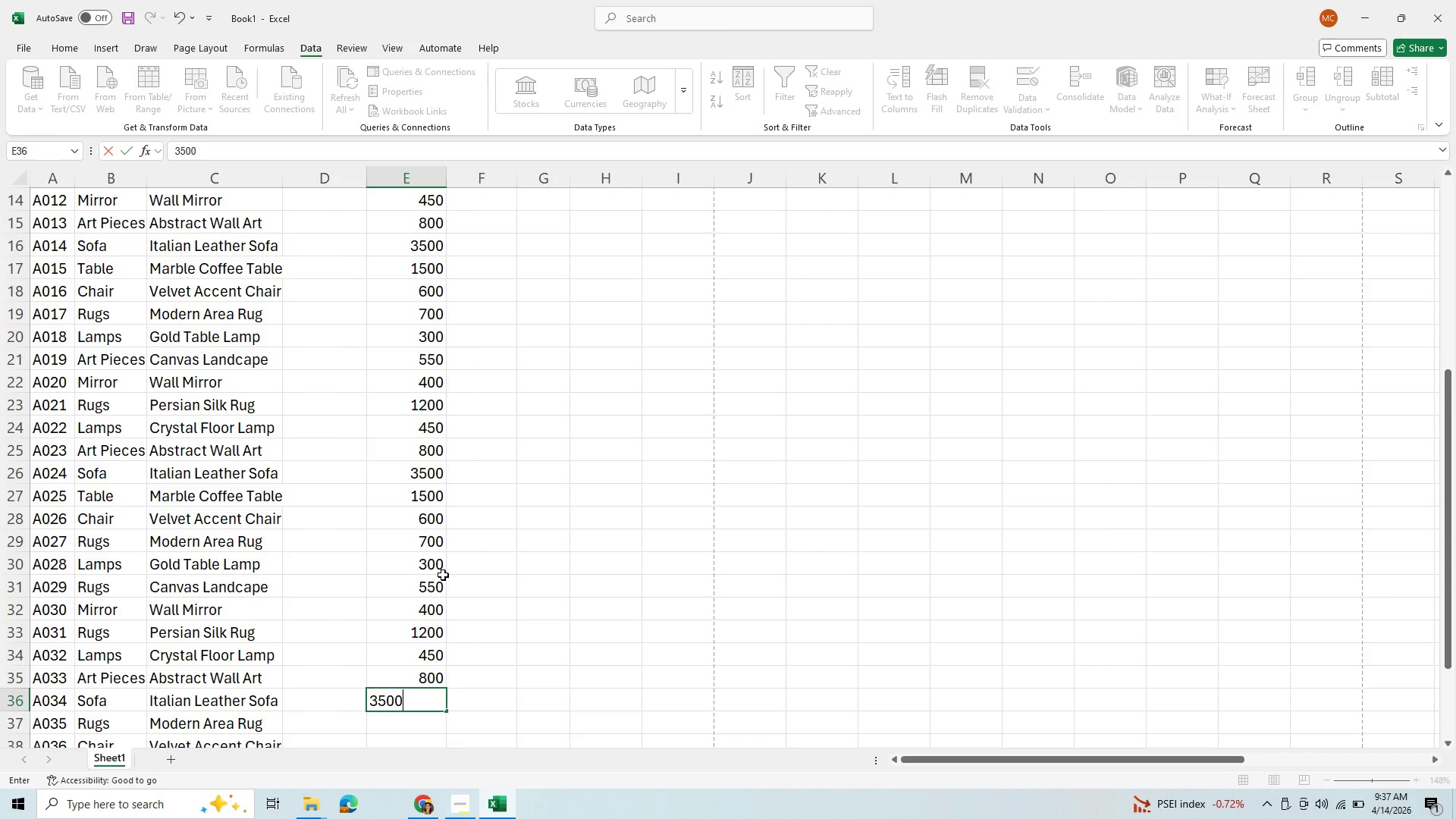 
key(Enter)
 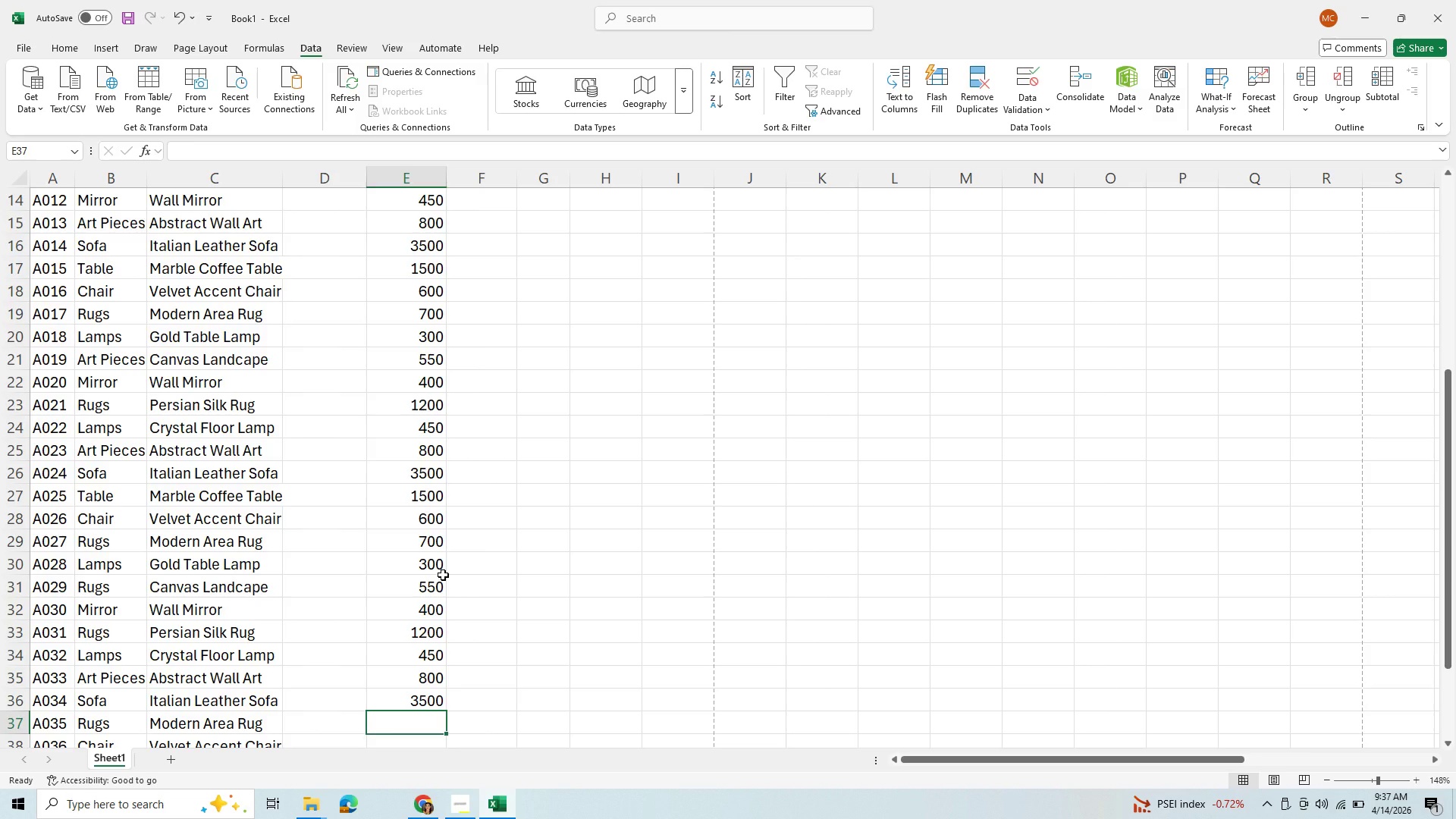 
type(1500)
 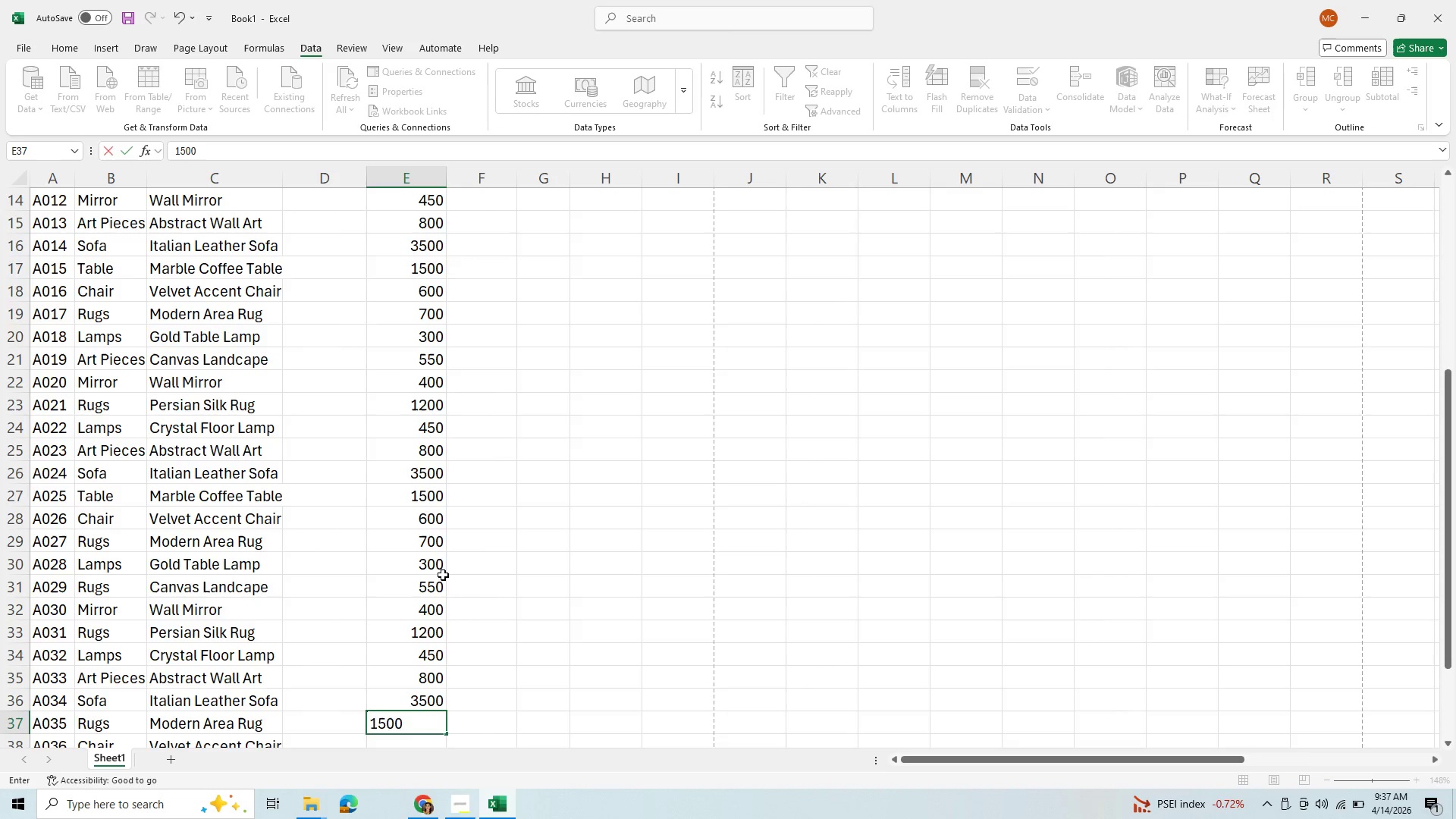 
key(Enter)
 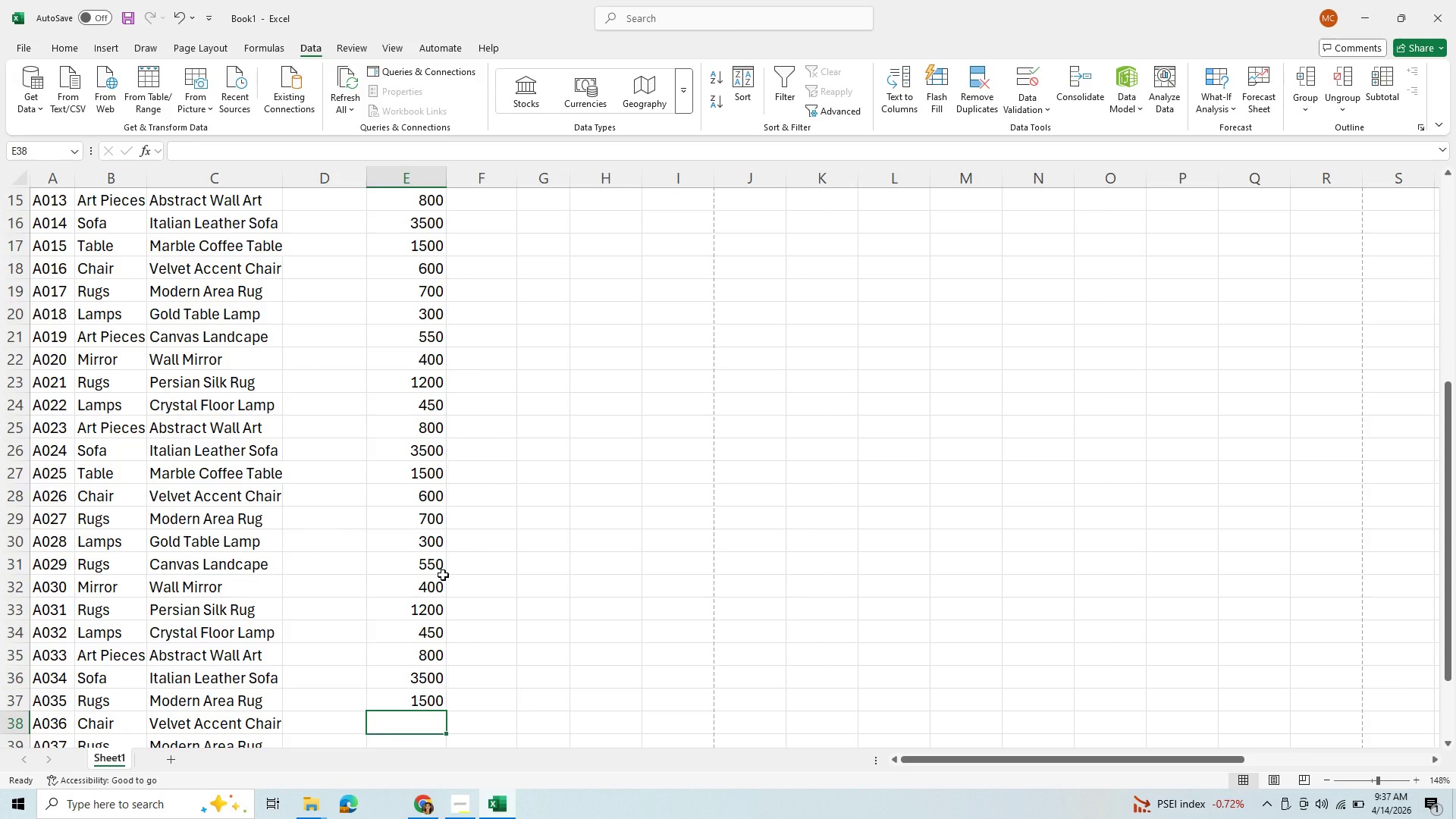 
type(600)
 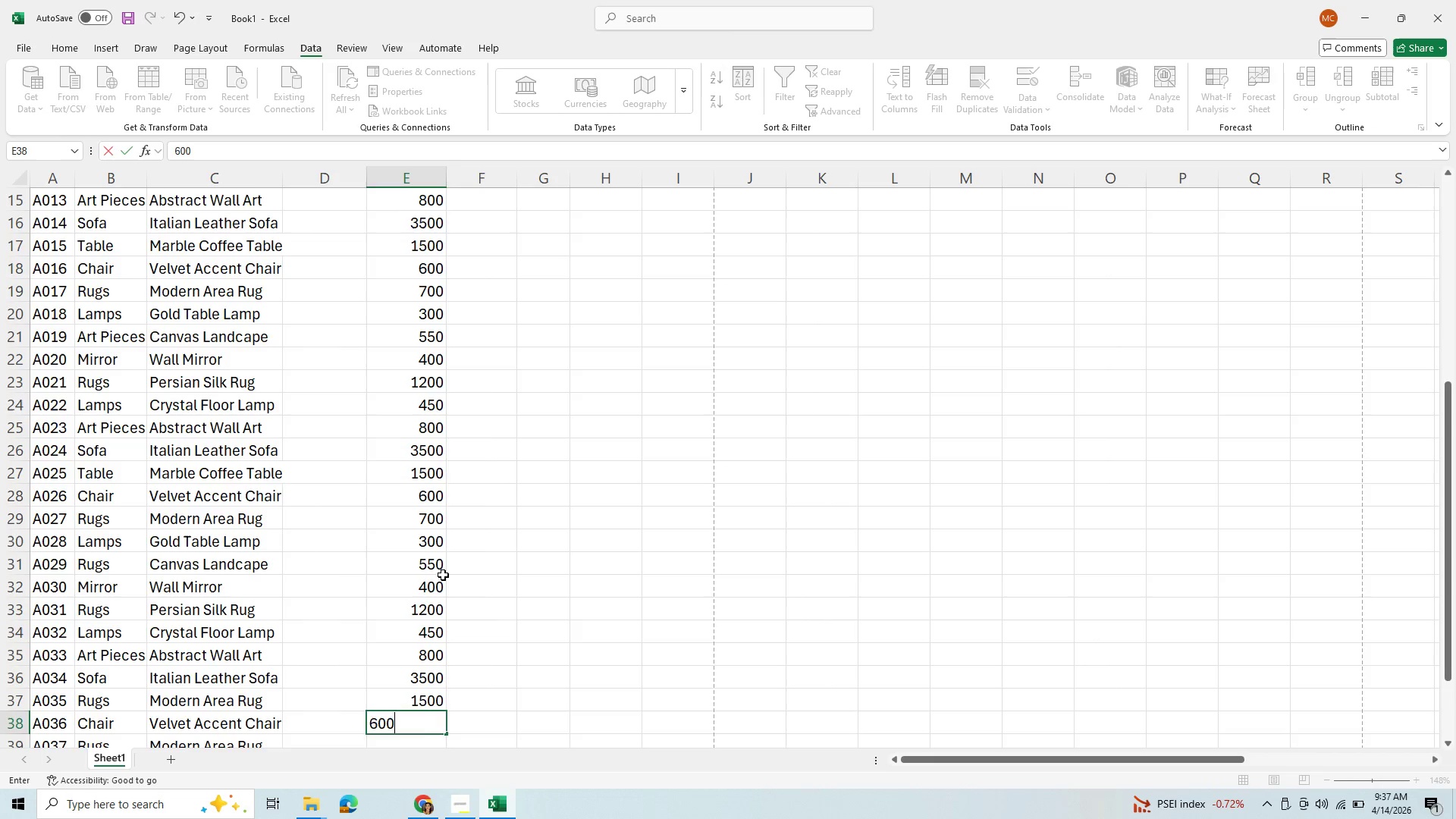 
key(Enter)
 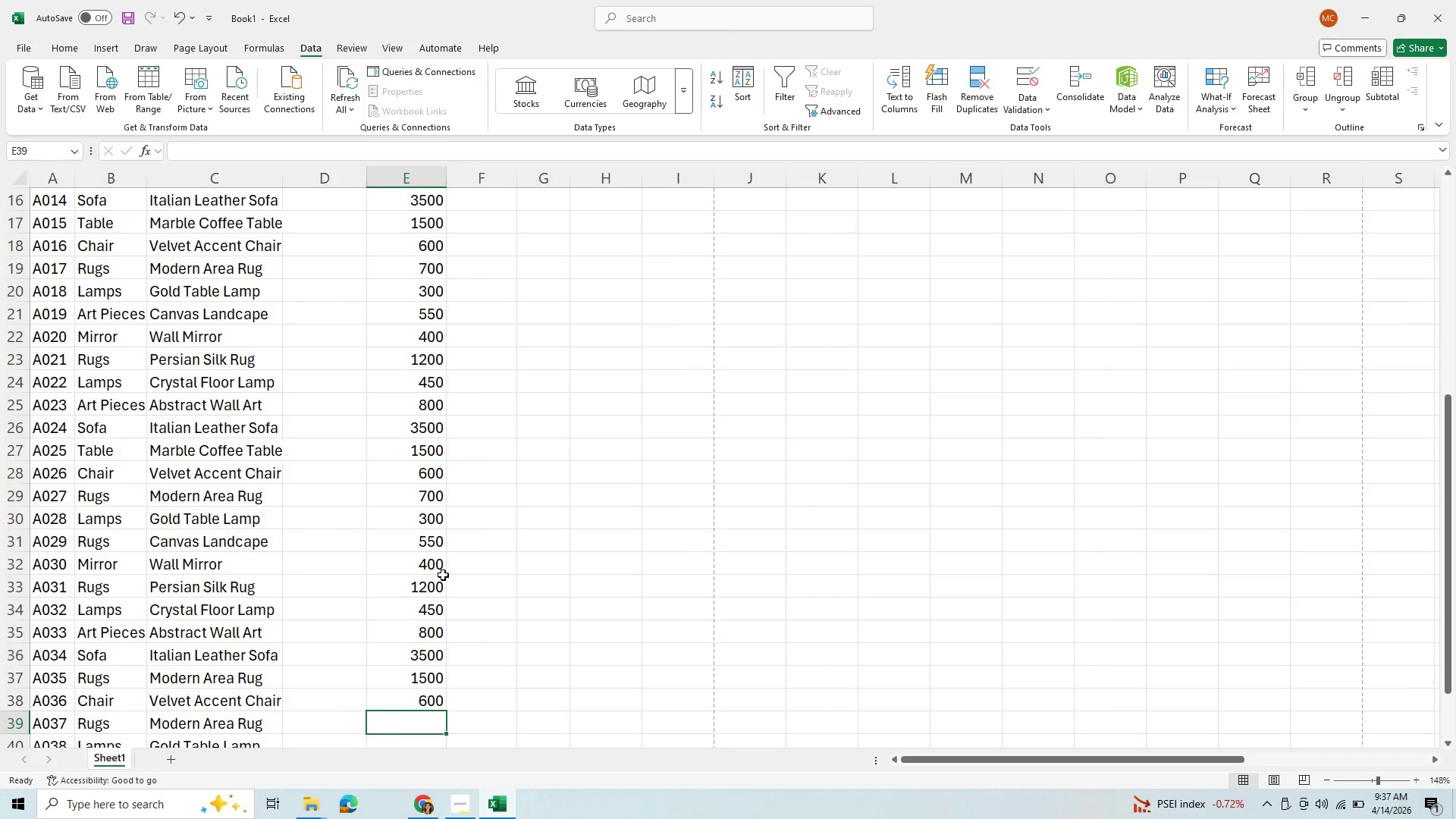 
type(700)
 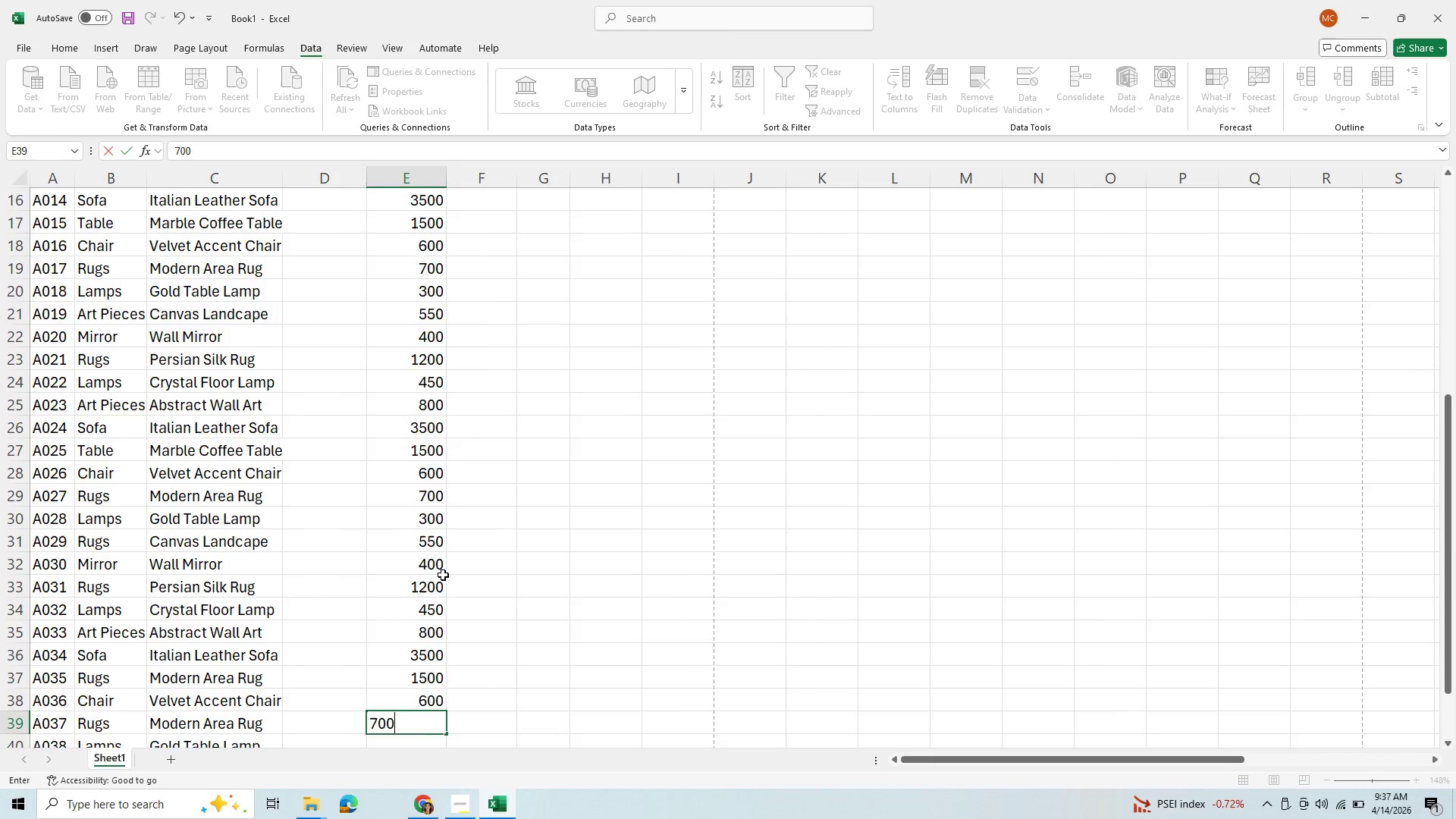 
key(Enter)
 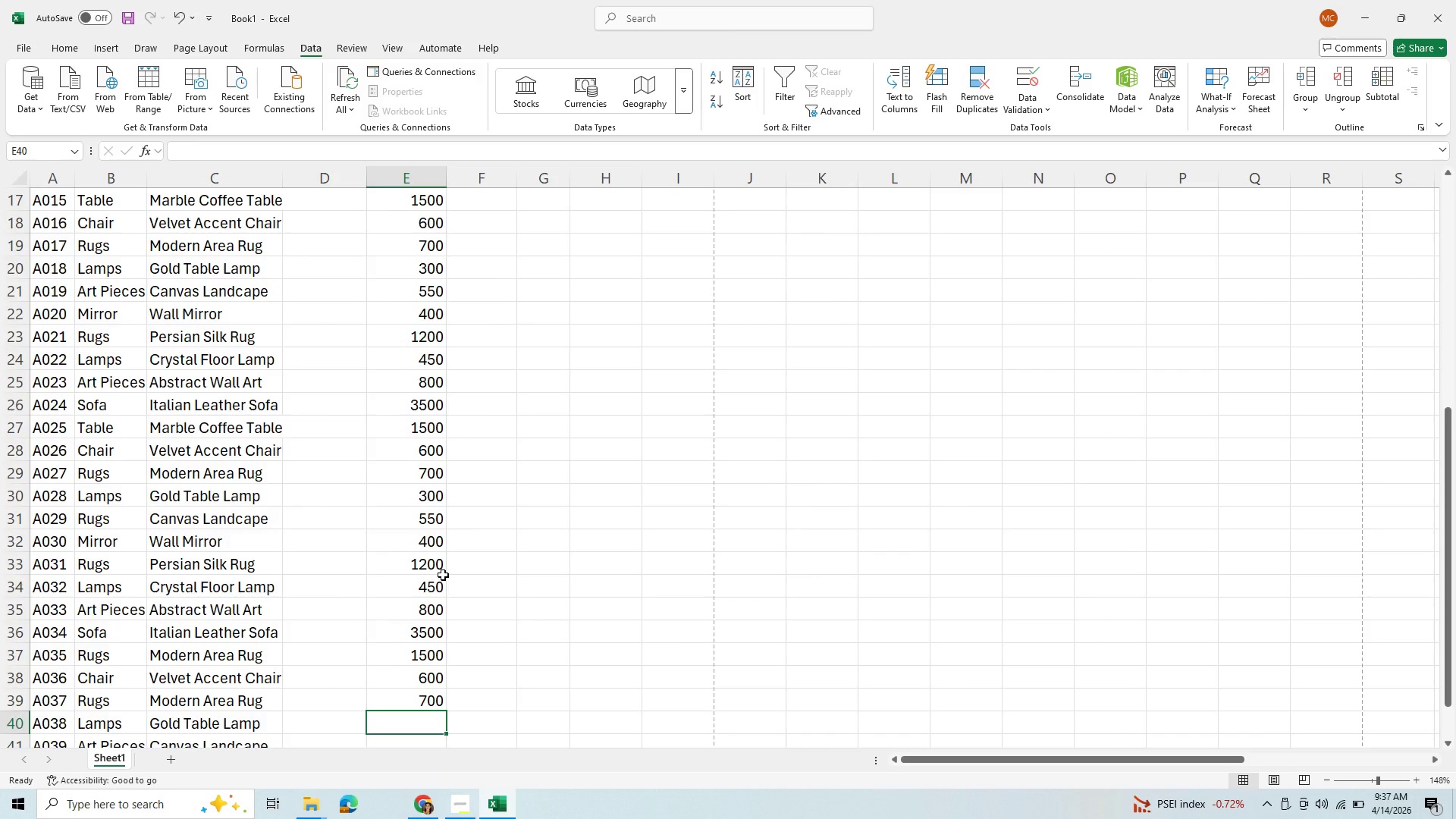 
type(4)
key(Backspace)
type(300)
 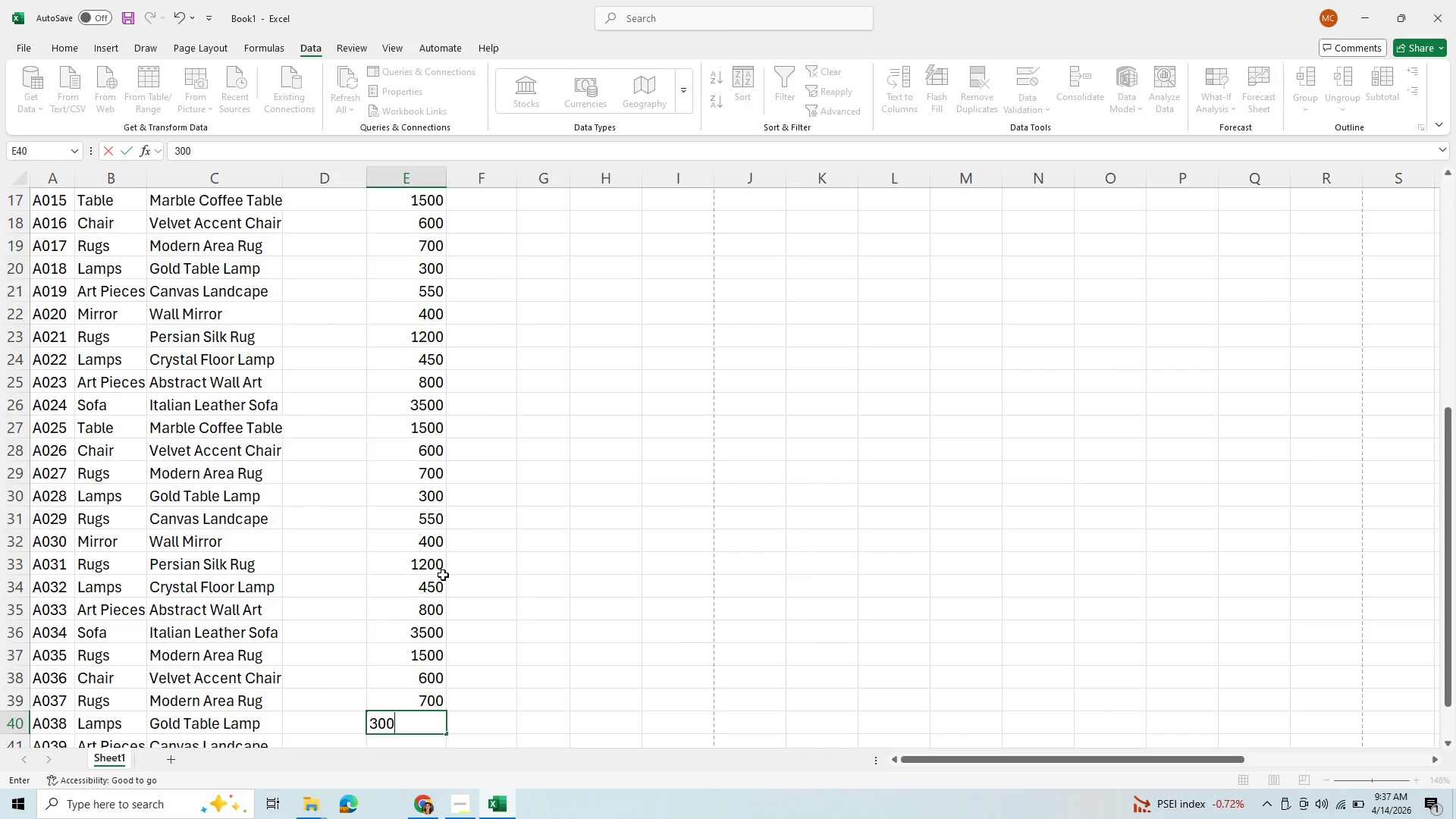 
key(Enter)
 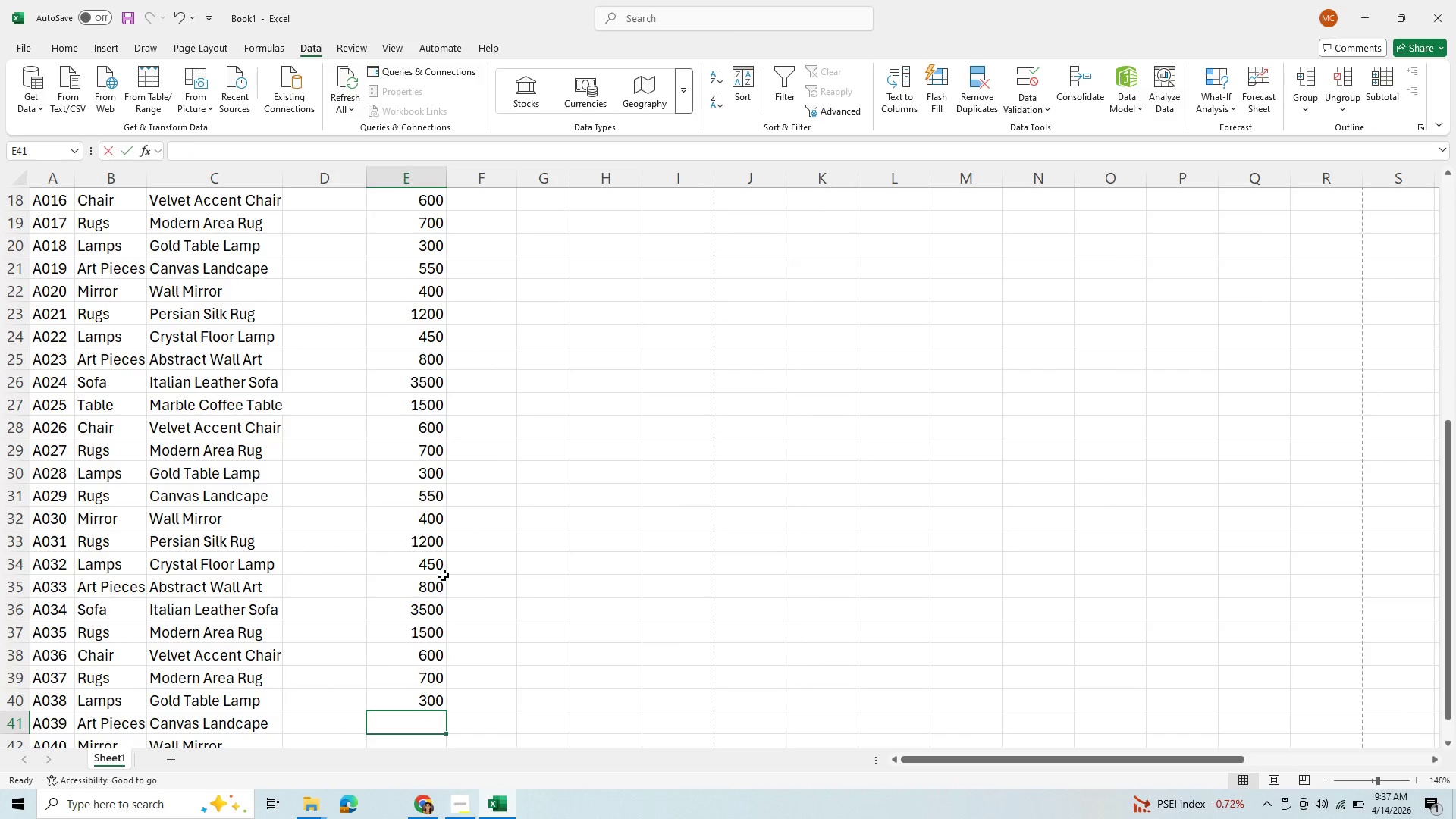 
type(550)
 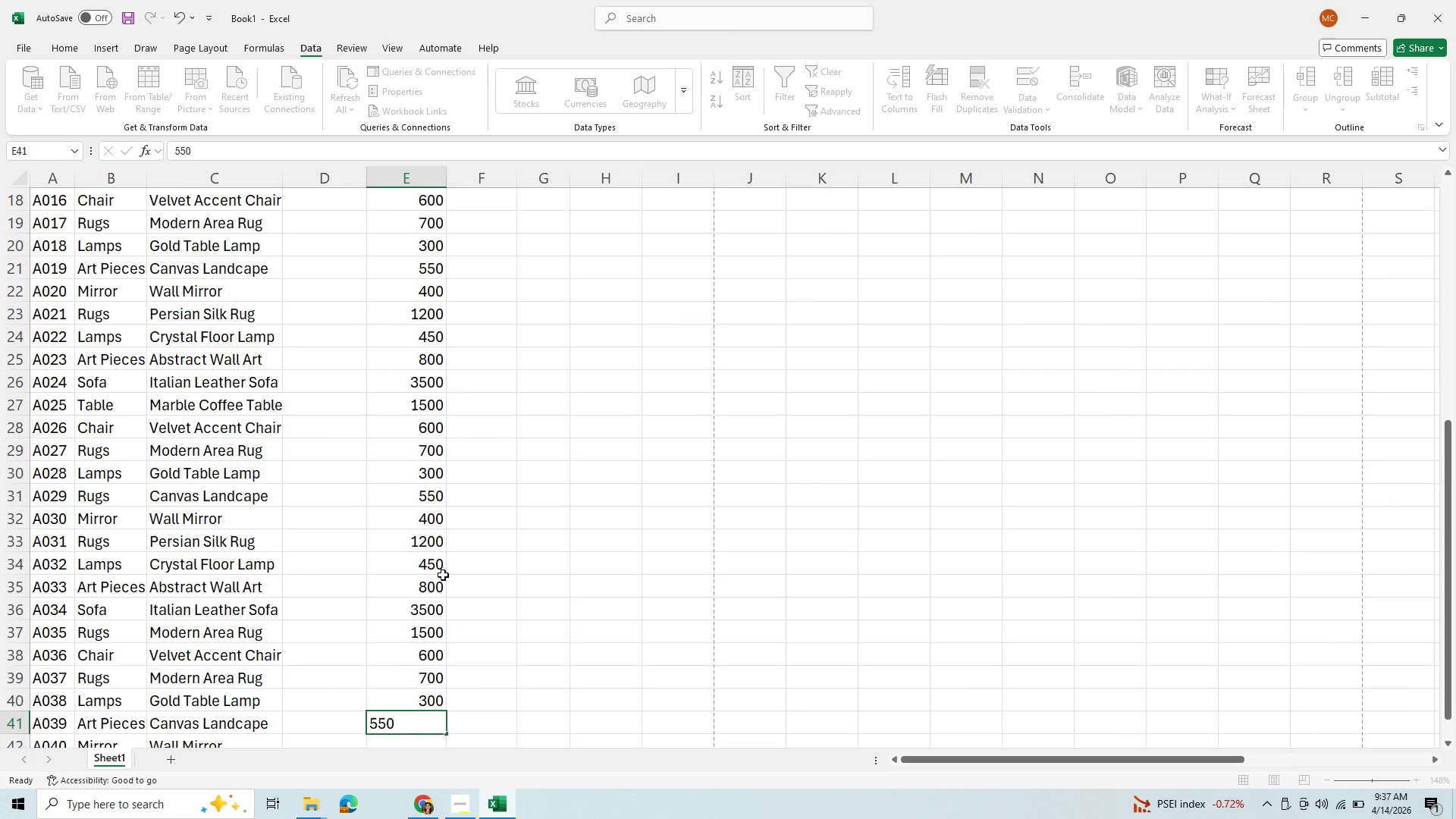 
key(Enter)
 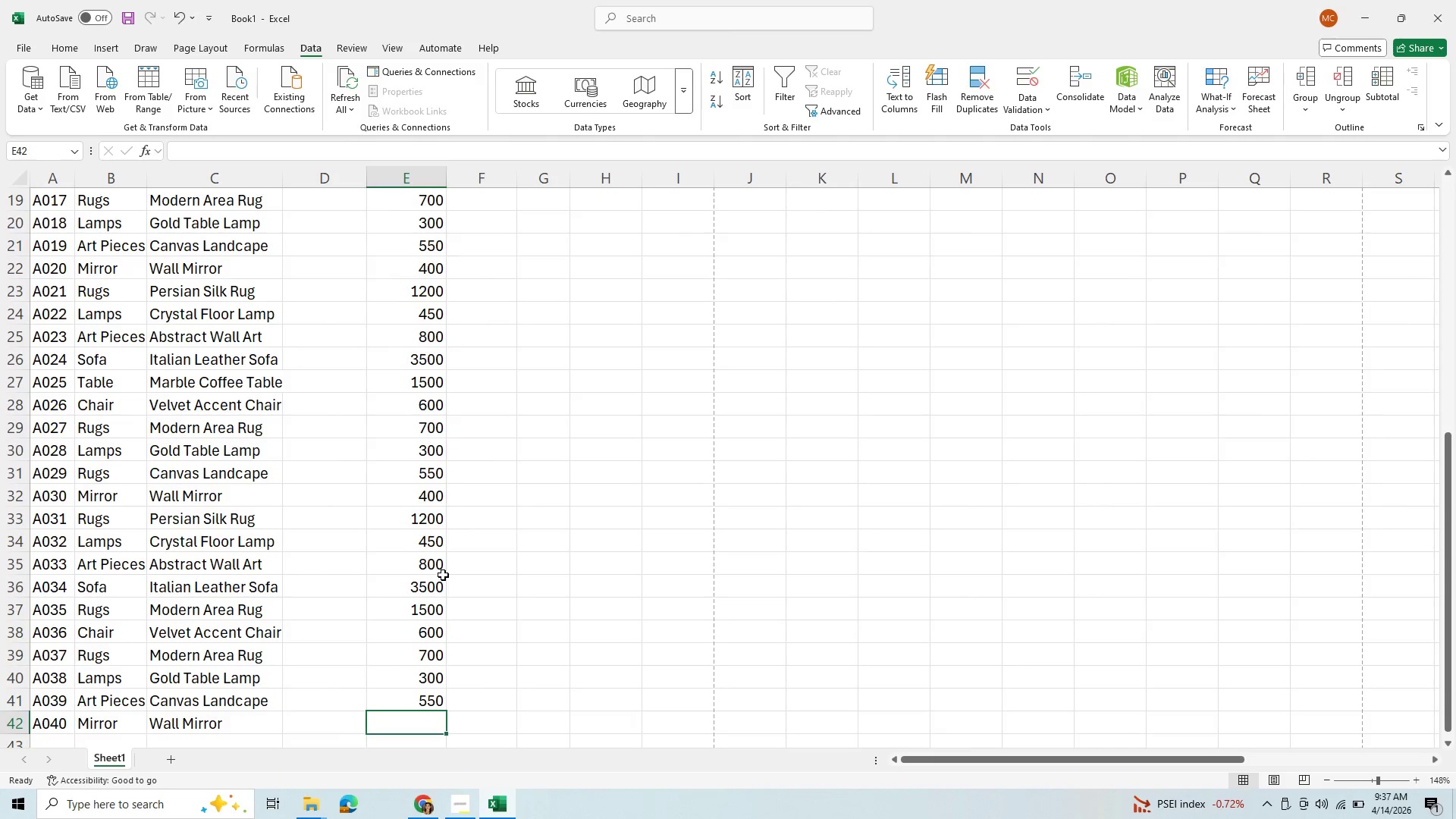 
type(400)
 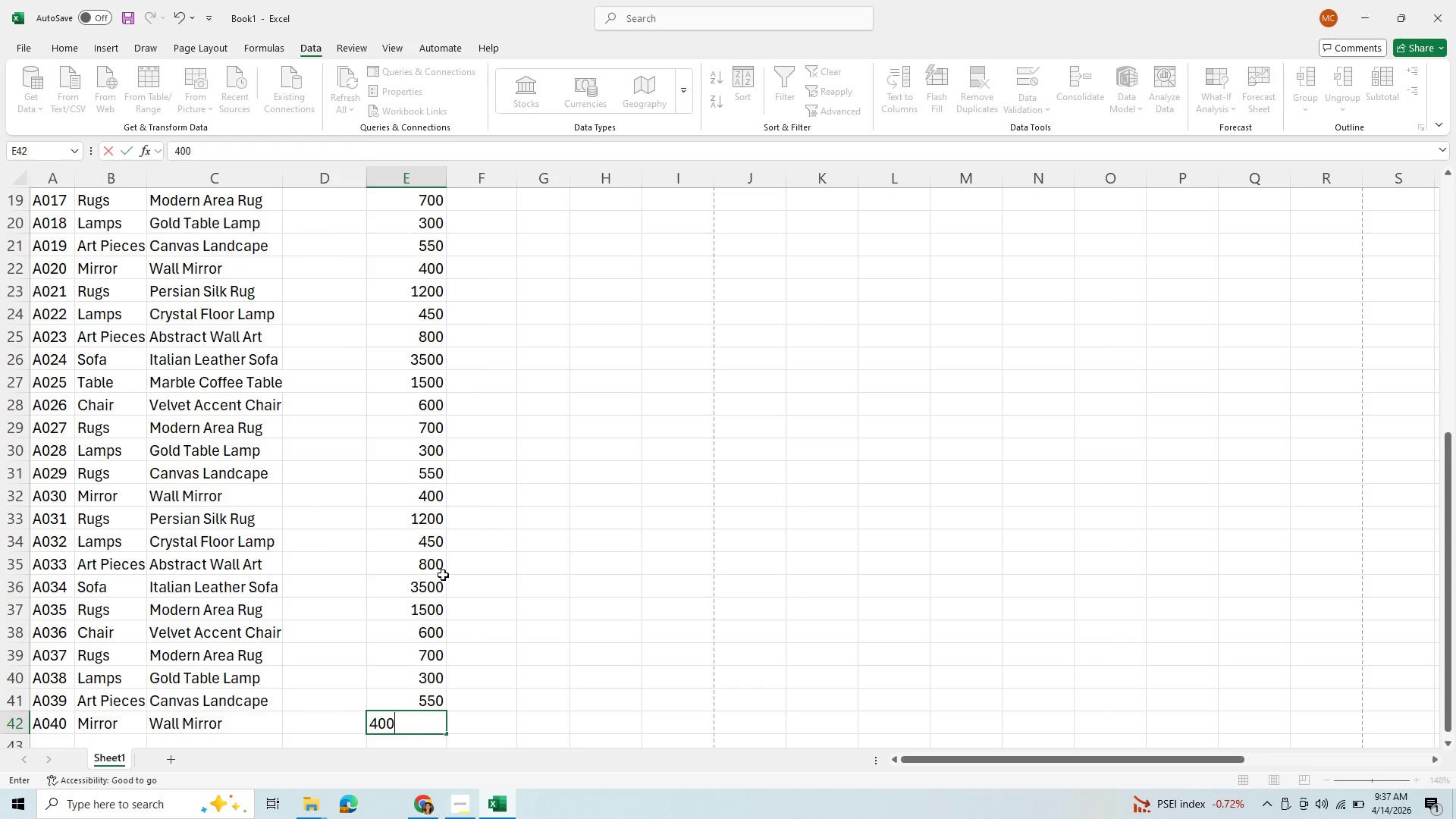 
key(Enter)
 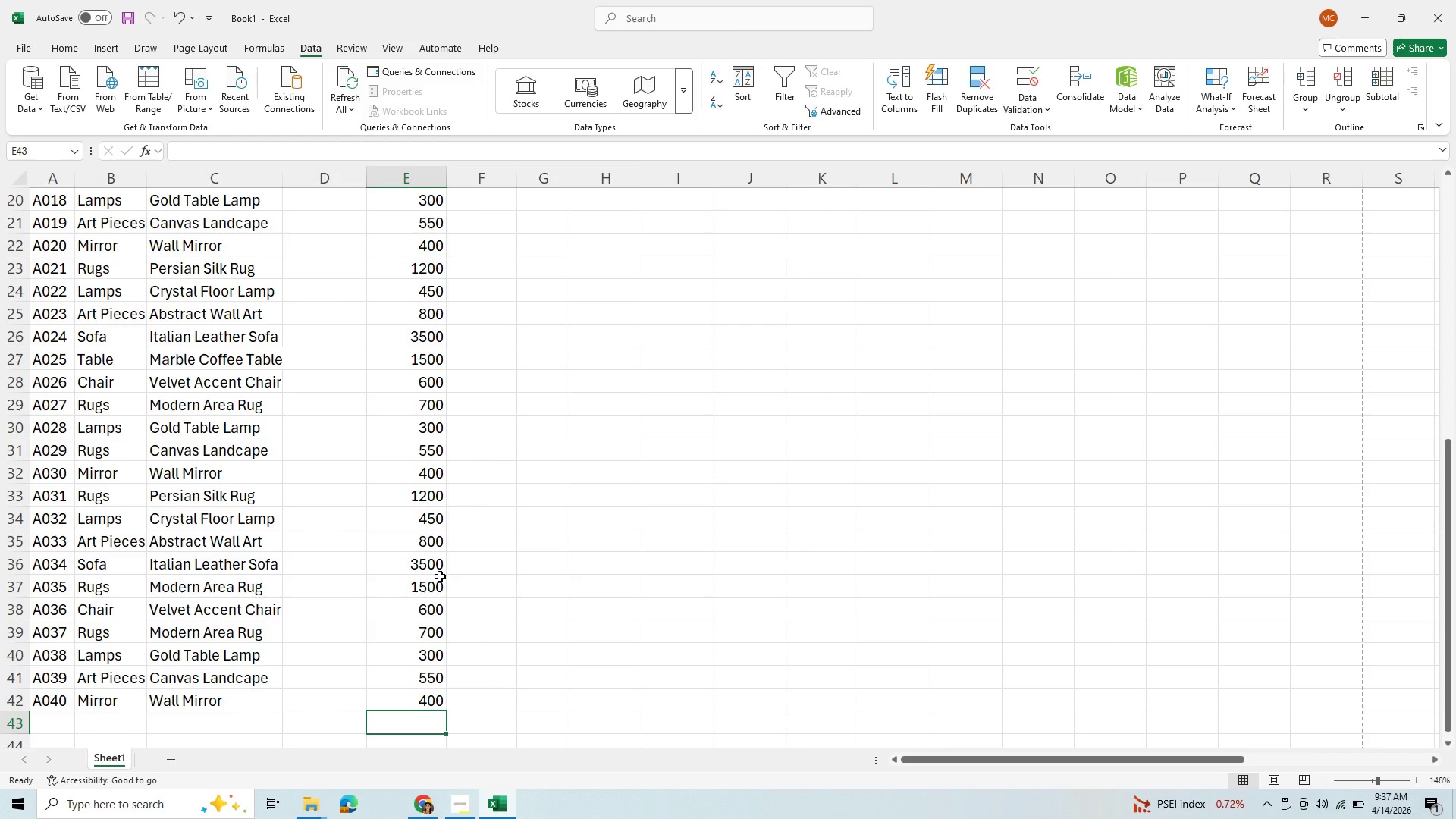 
scroll: coordinate [497, 558], scroll_direction: up, amount: 9.0
 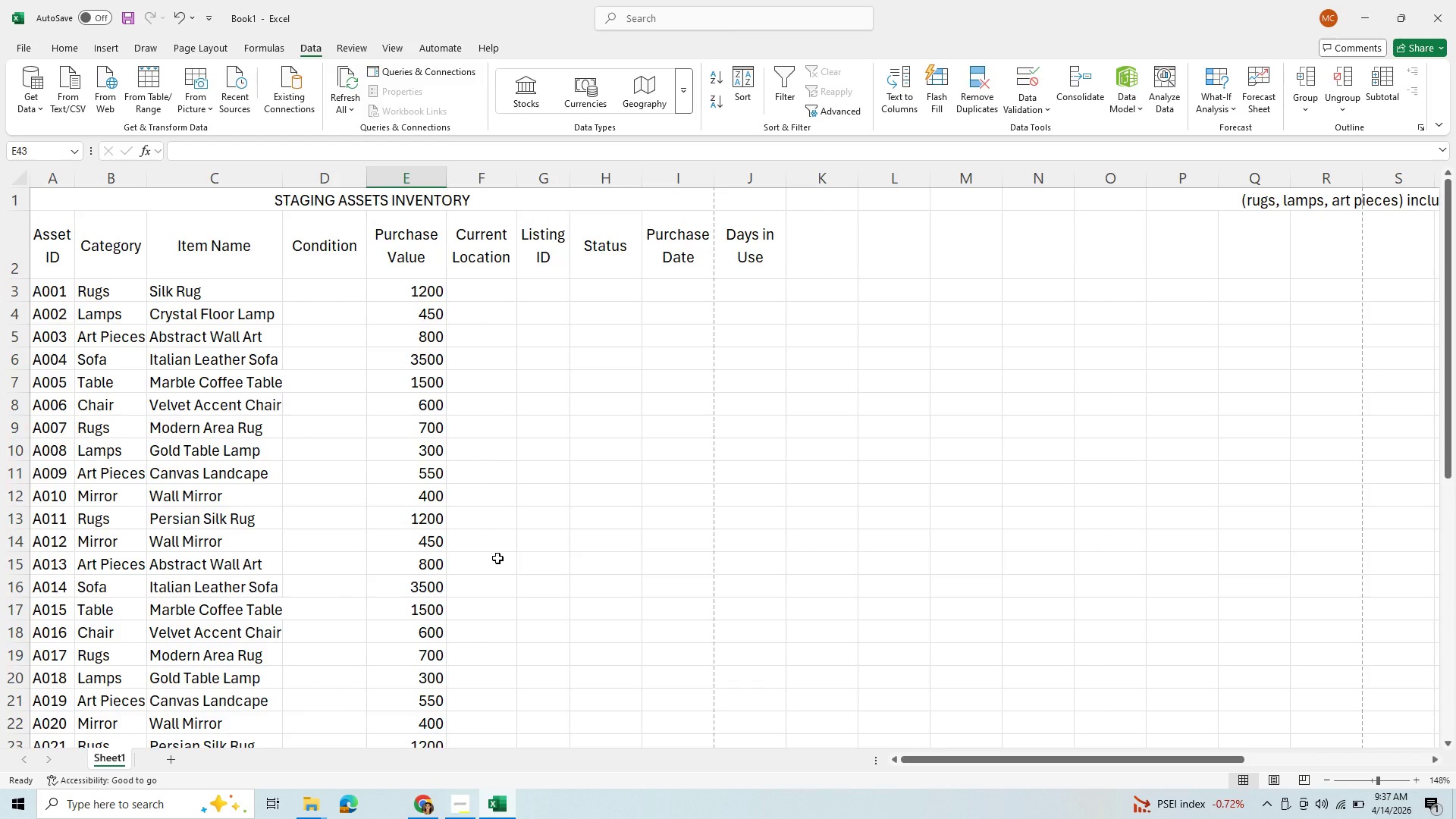 
scroll: coordinate [497, 558], scroll_direction: down, amount: 1.0
 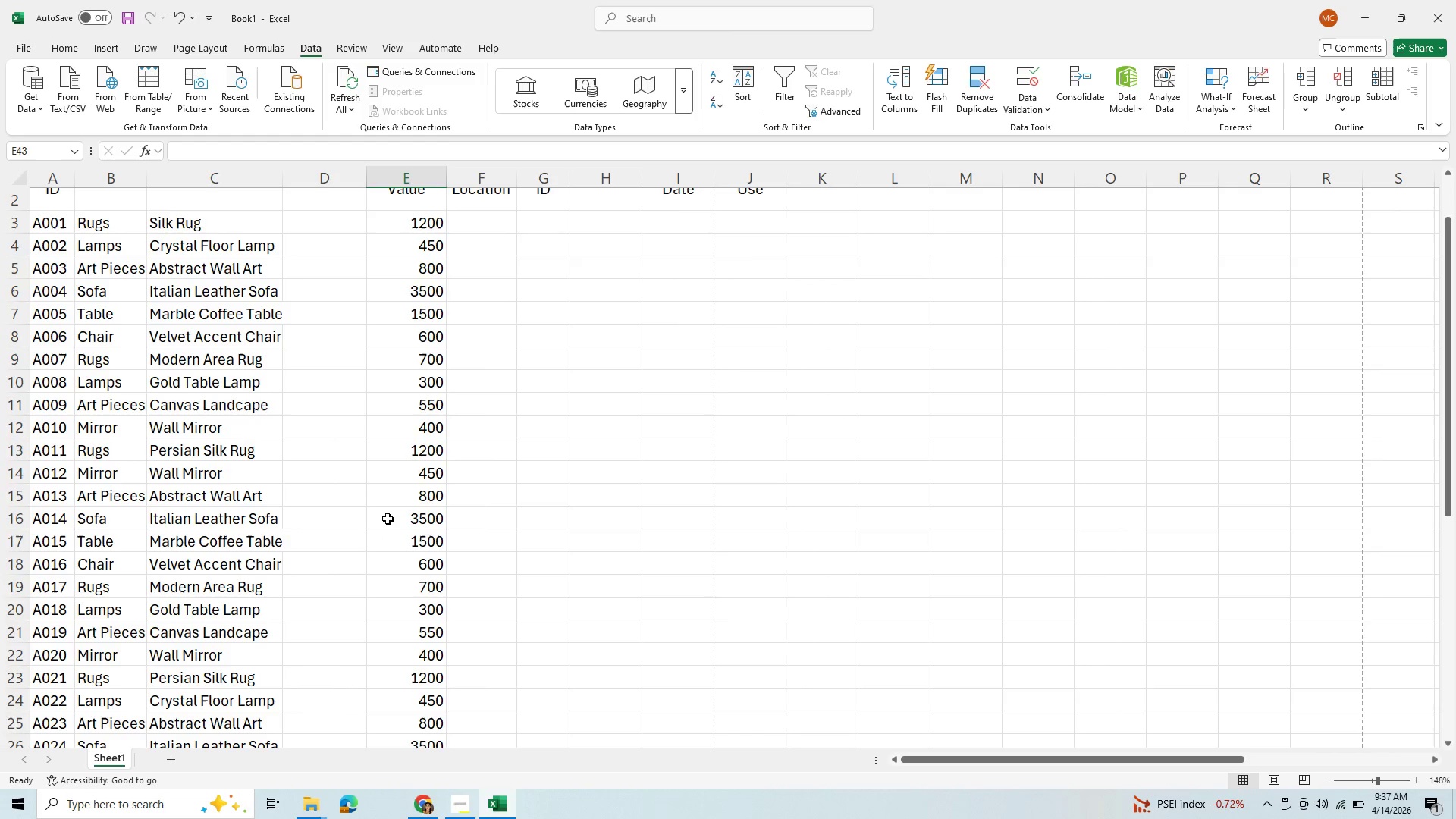 
scroll: coordinate [520, 407], scroll_direction: up, amount: 2.0
 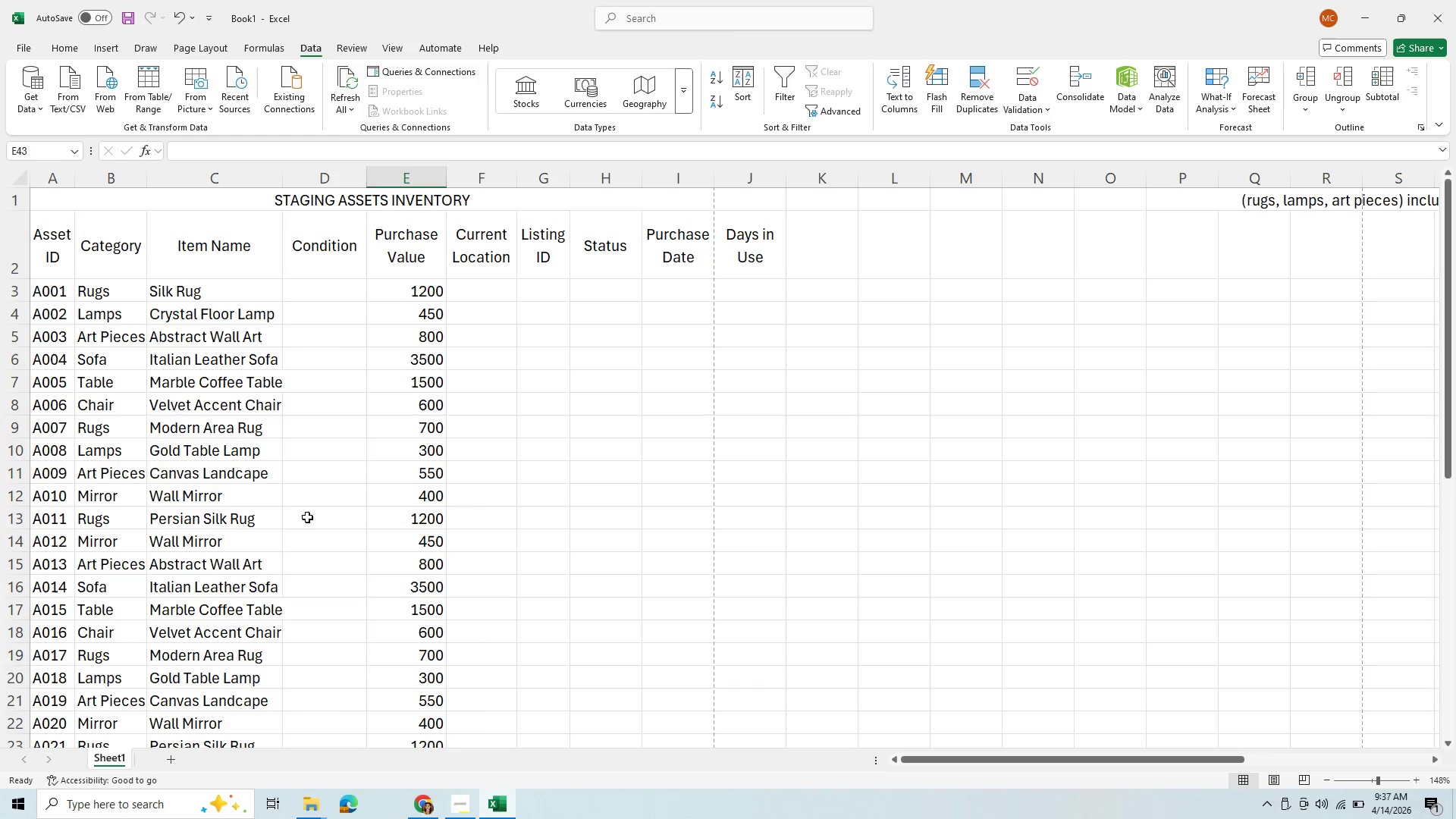 
wait(5.24)
 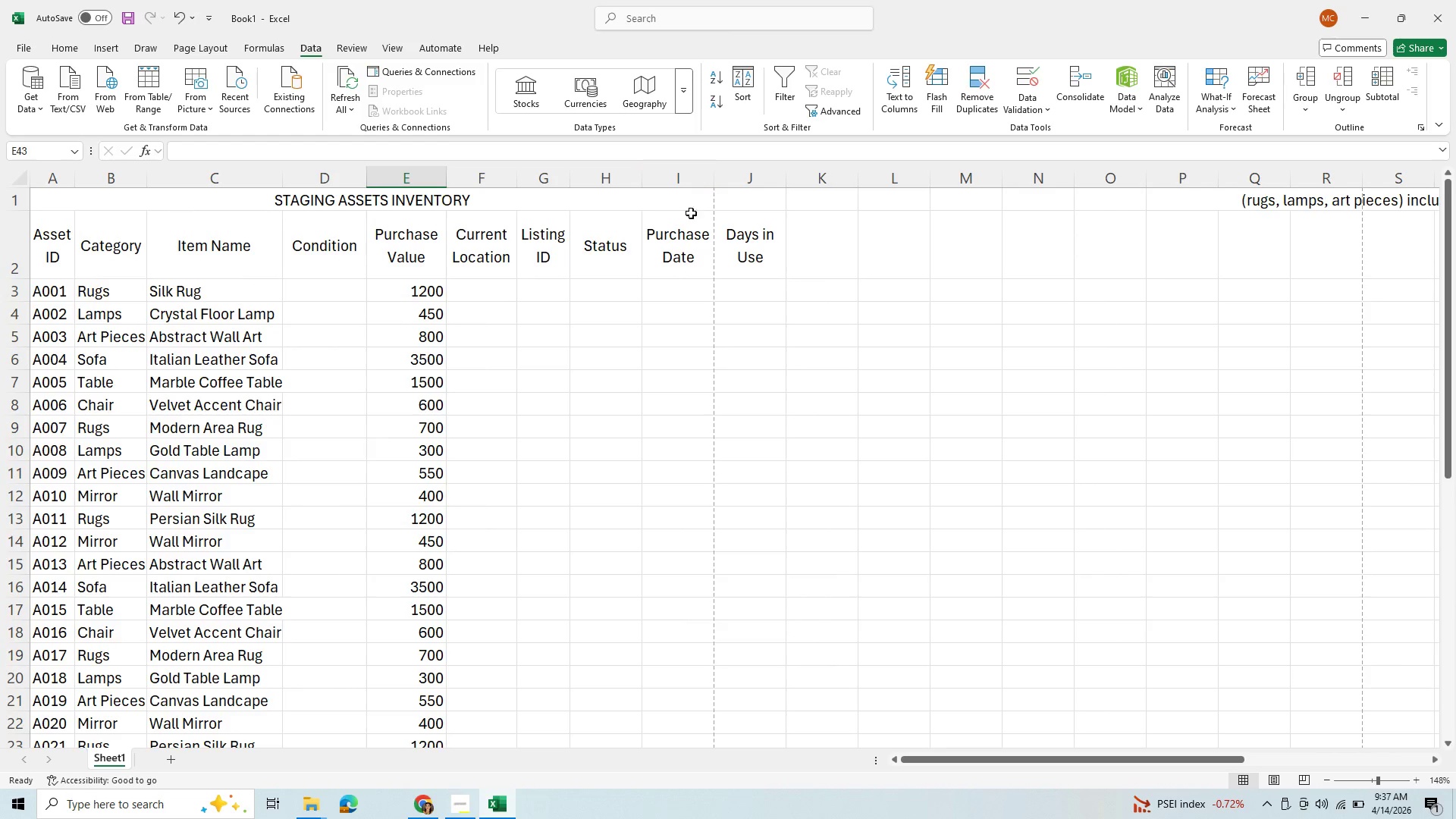 
left_click([324, 293])
 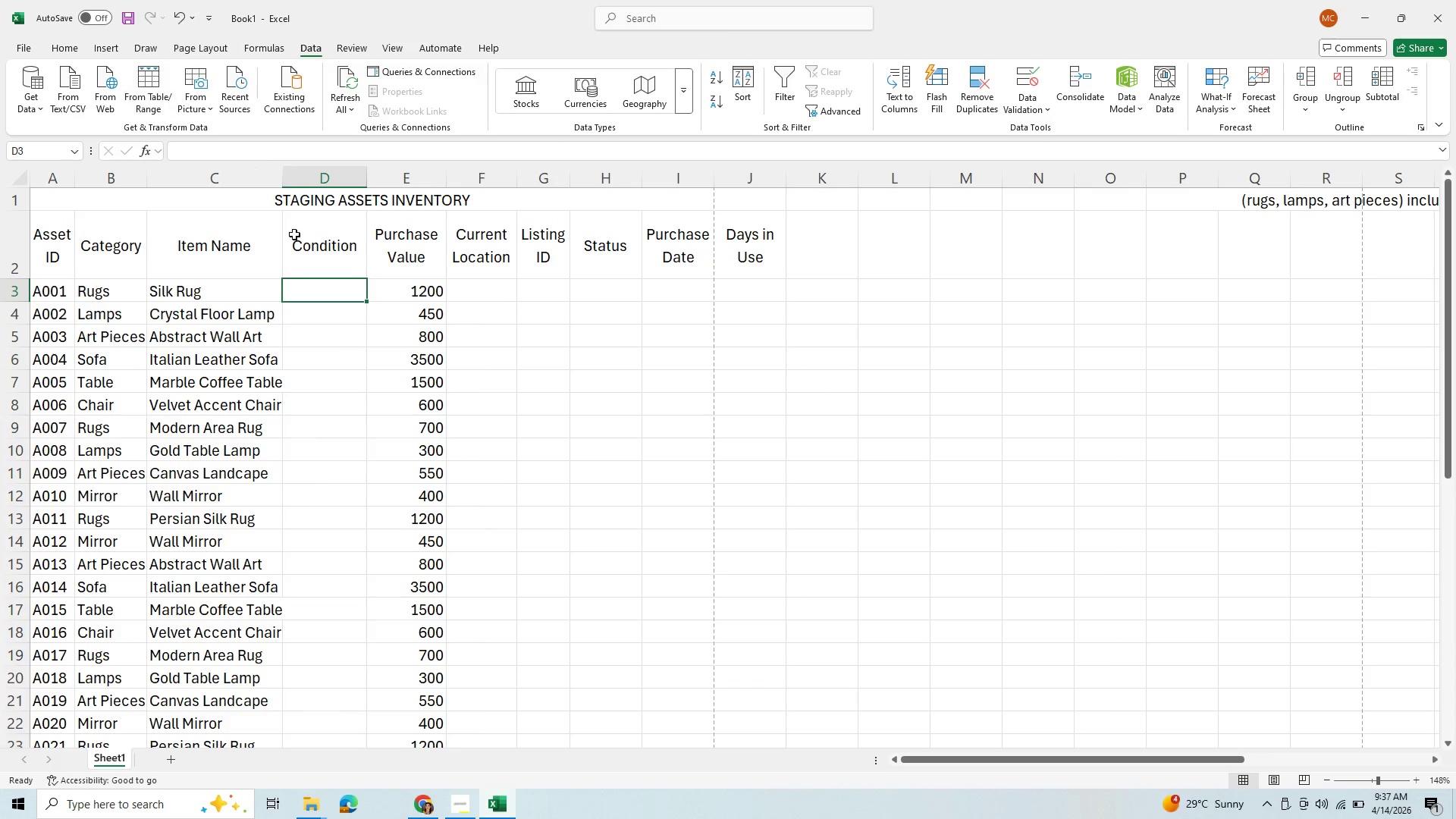 
left_click([303, 308])
 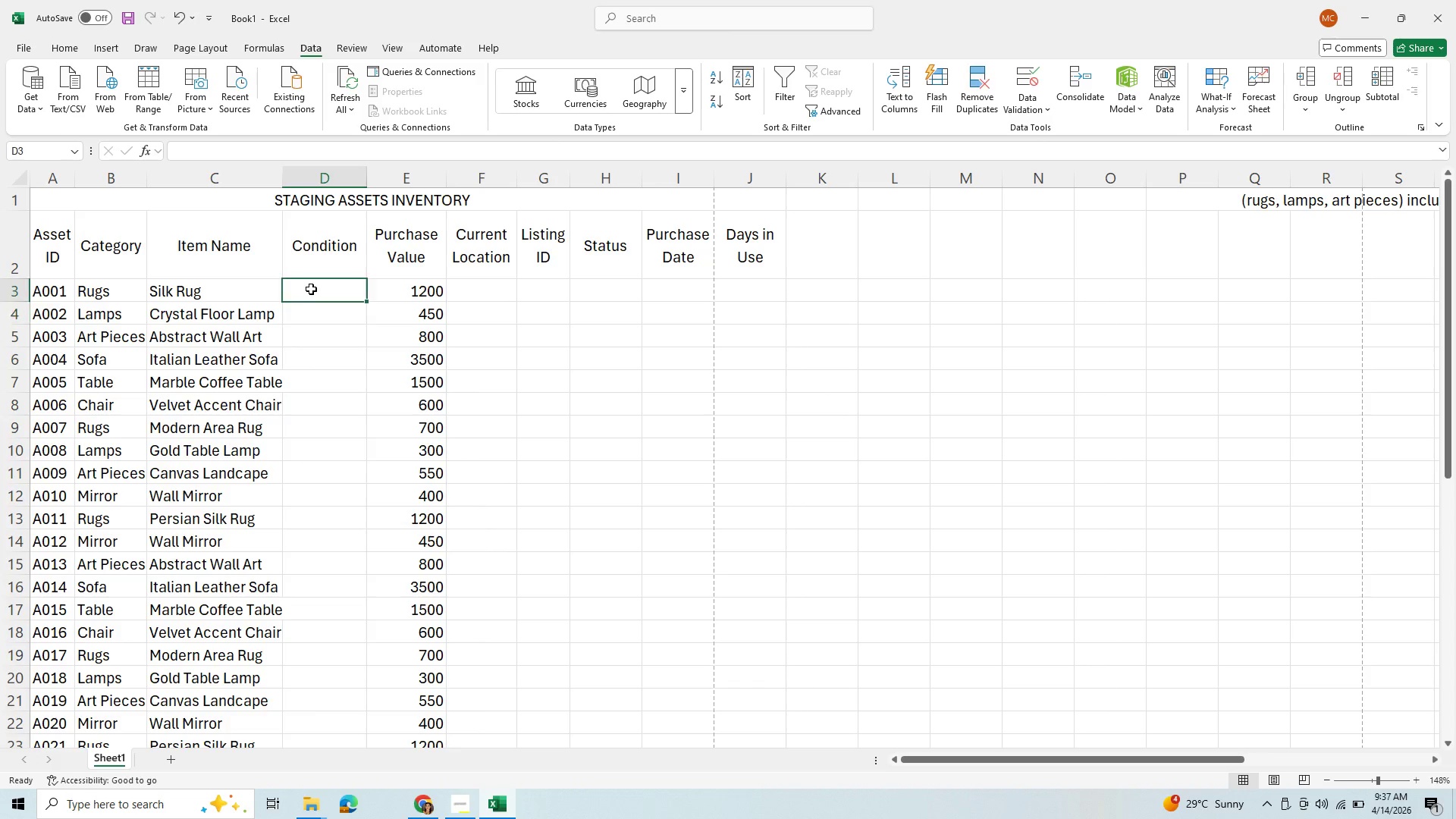 
left_click([311, 289])
 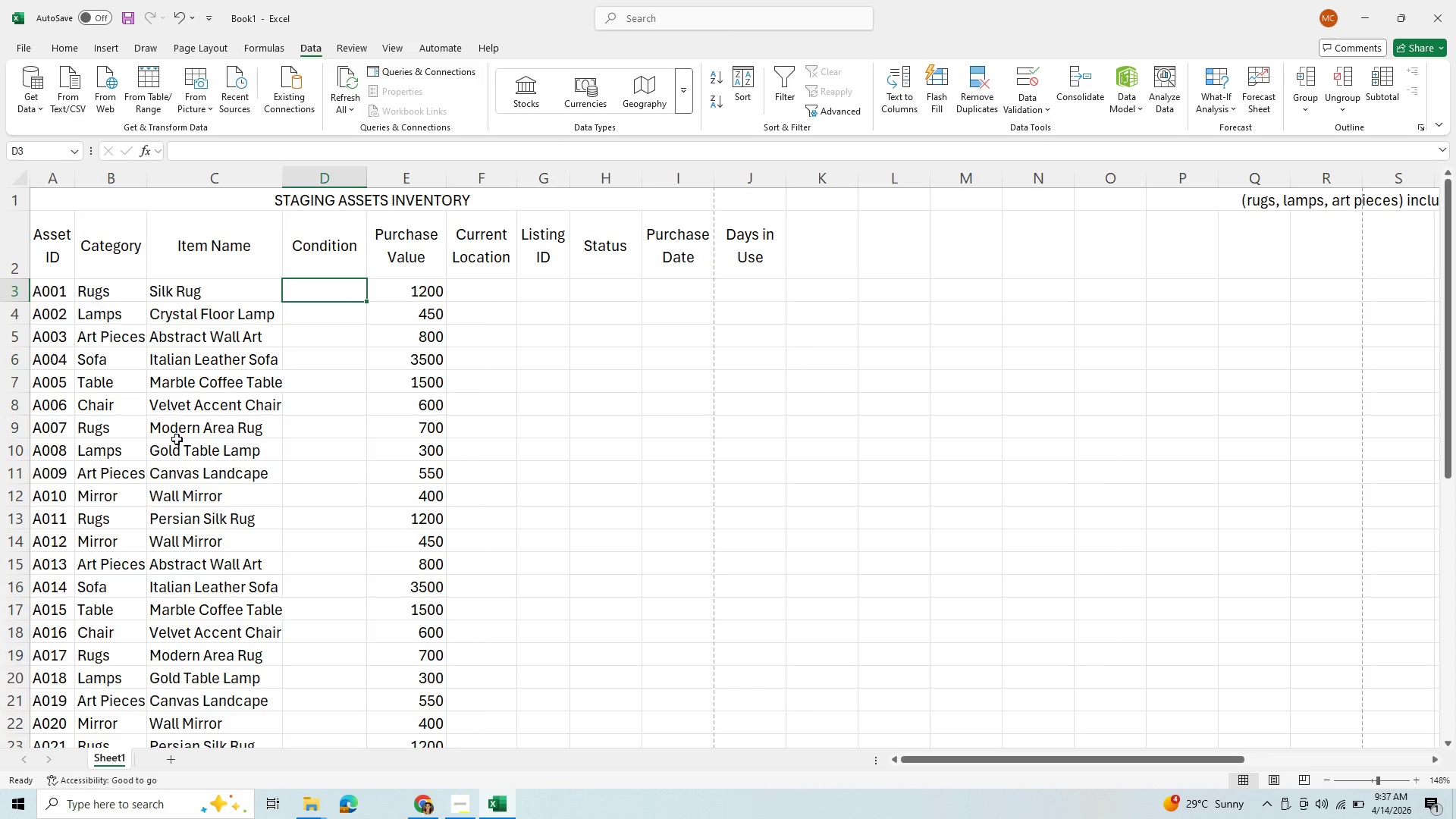 
scroll: coordinate [529, 613], scroll_direction: down, amount: 7.0
 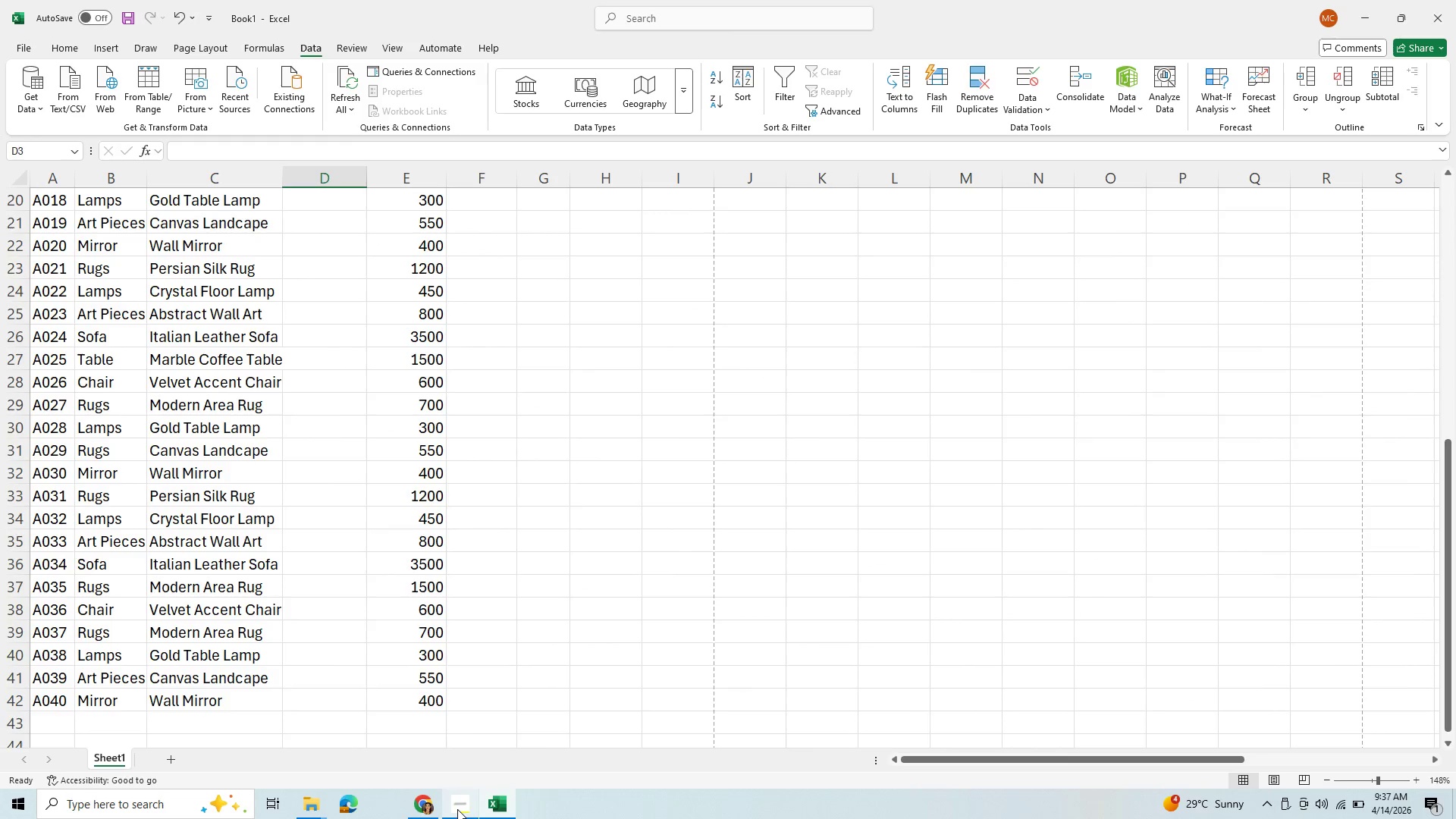 
left_click([457, 809])